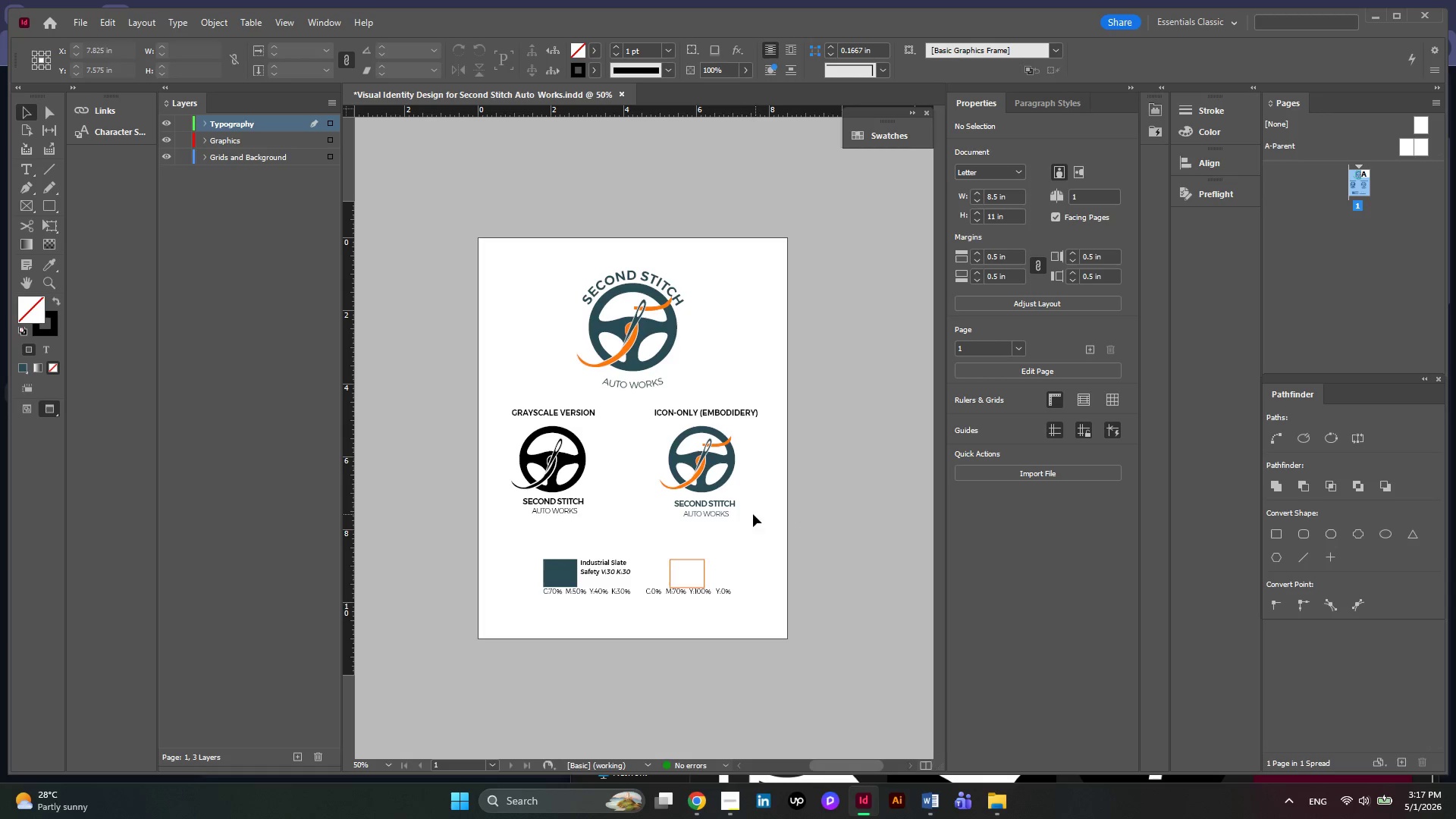 
hold_key(key=AltLeft, duration=0.34)
 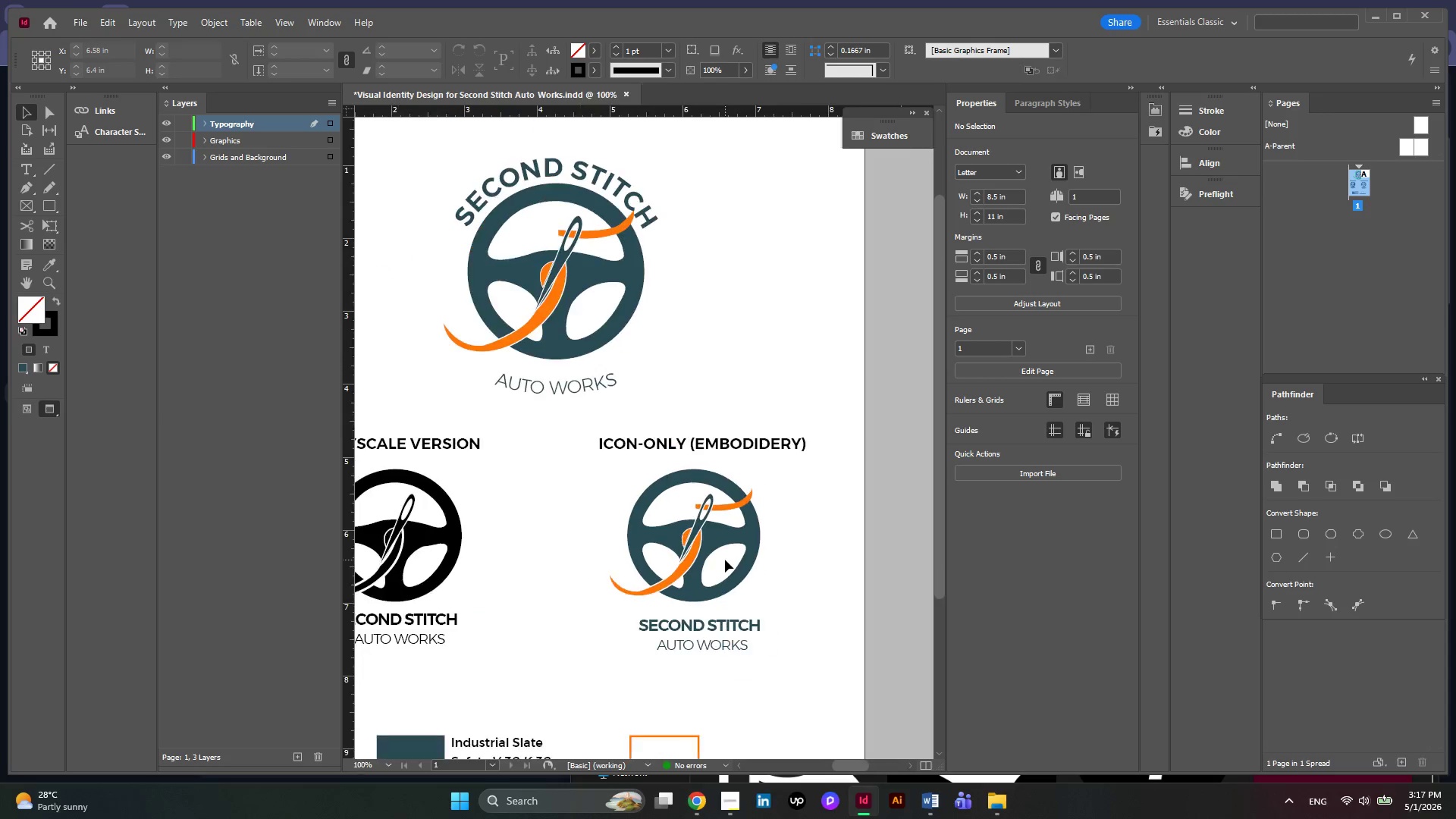 
key(Alt+AltLeft)
 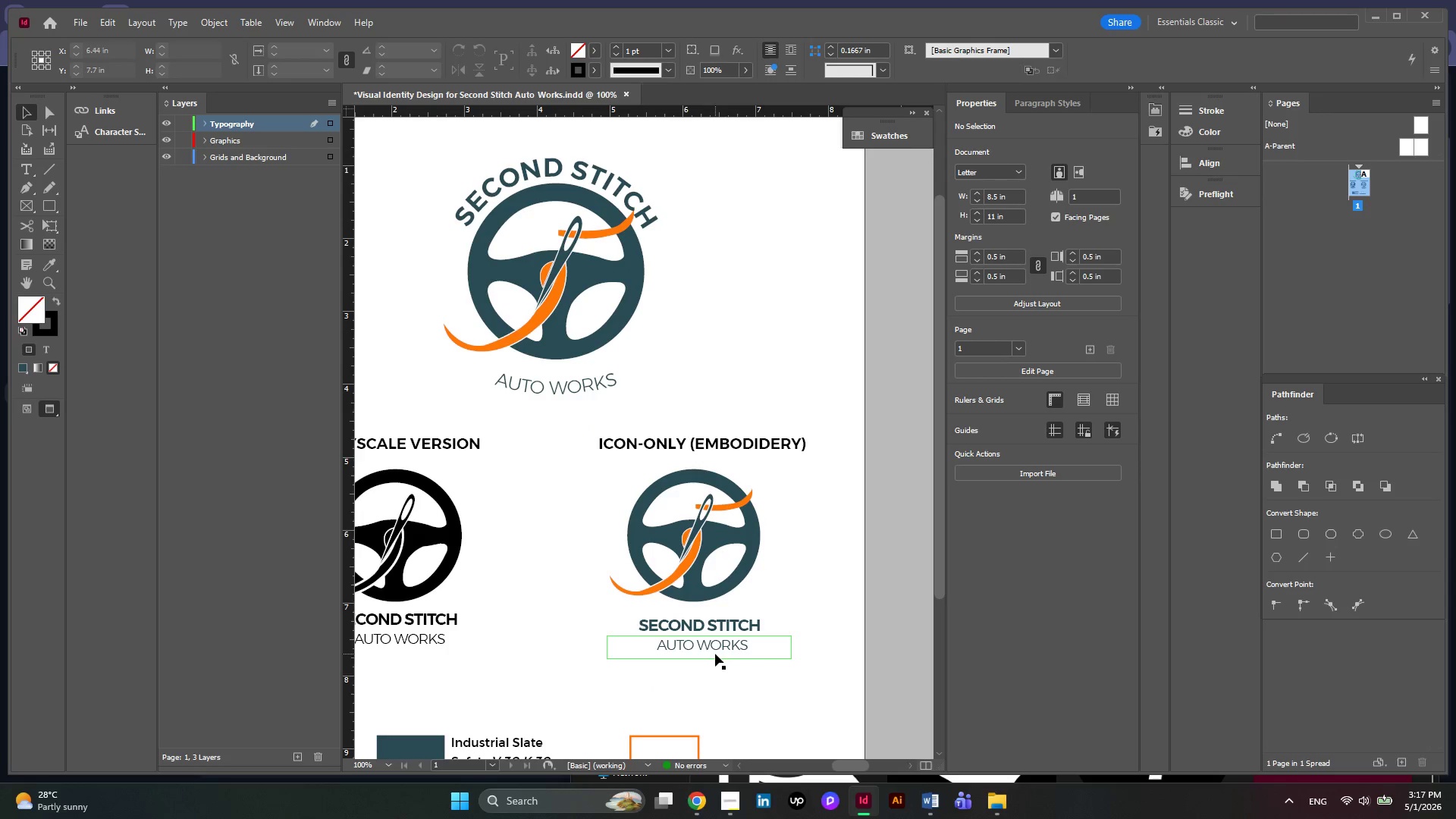 
scroll: coordinate [725, 560], scroll_direction: up, amount: 2.0
 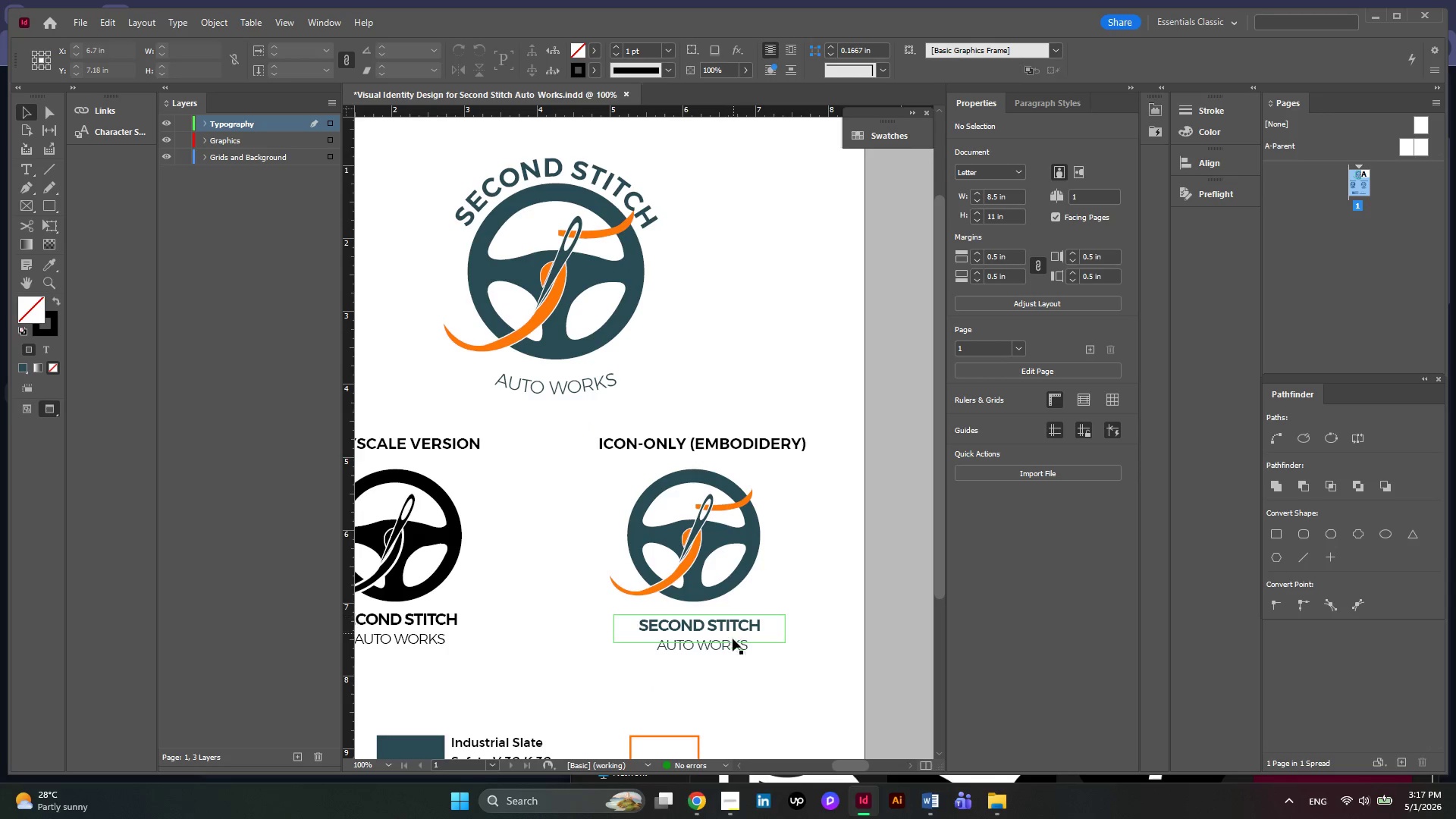 
left_click([711, 649])
 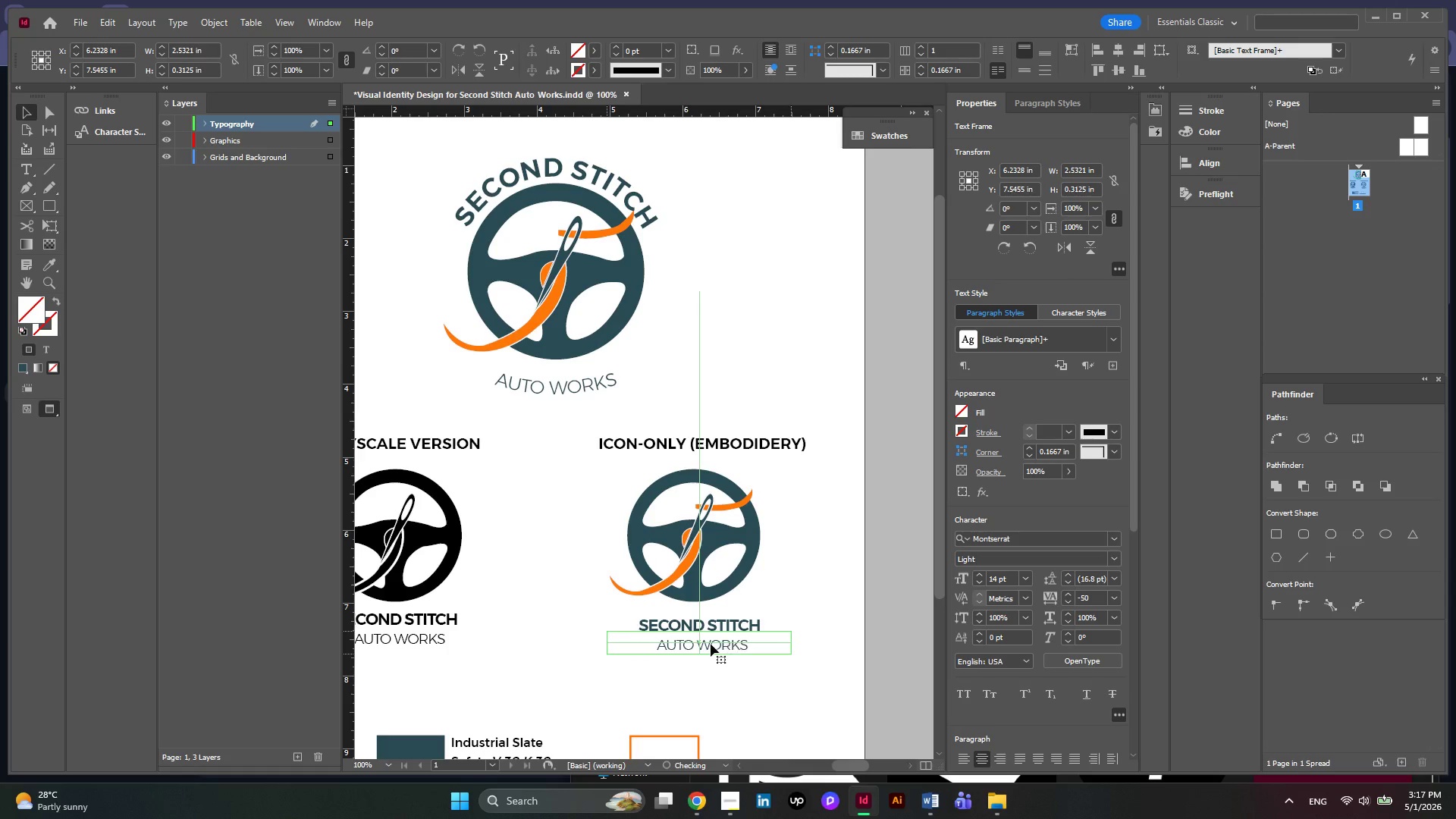 
wait(6.67)
 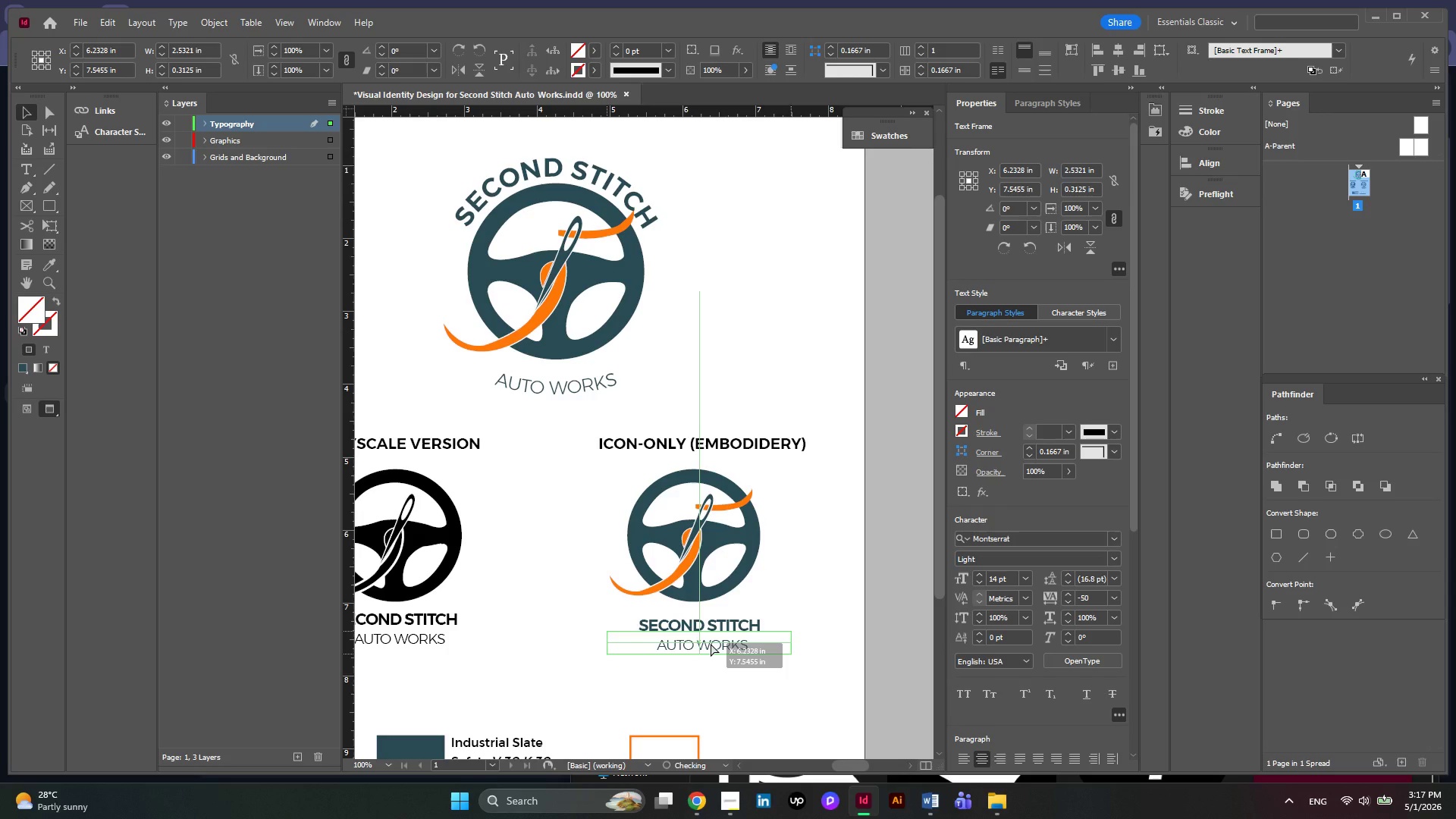 
hold_key(key=AltLeft, duration=0.33)
scroll: coordinate [805, 587], scroll_direction: down, amount: 1.0
 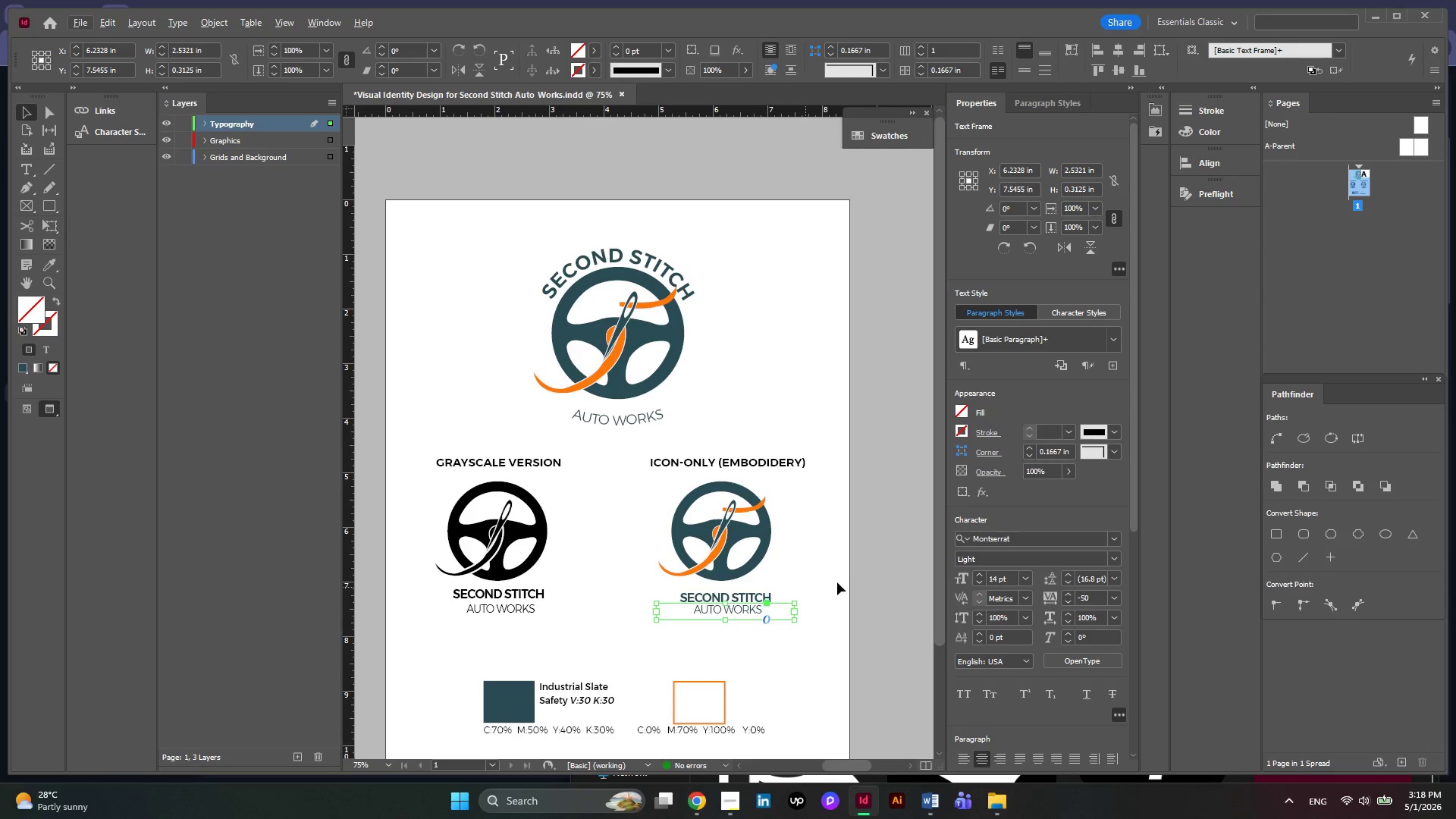 
left_click([861, 574])
 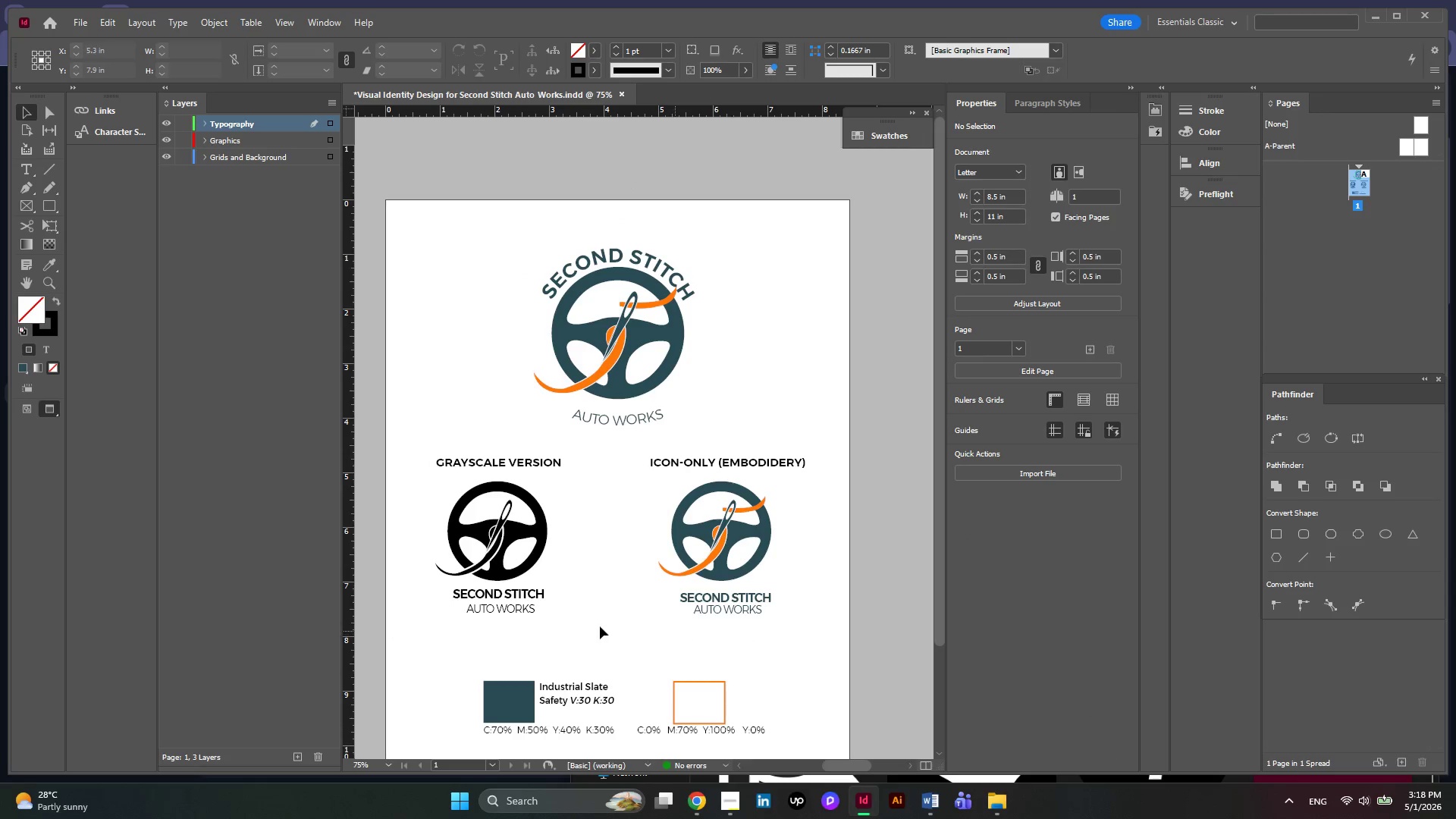 
hold_key(key=AltLeft, duration=0.31)
scroll: coordinate [488, 613], scroll_direction: up, amount: 1.0
 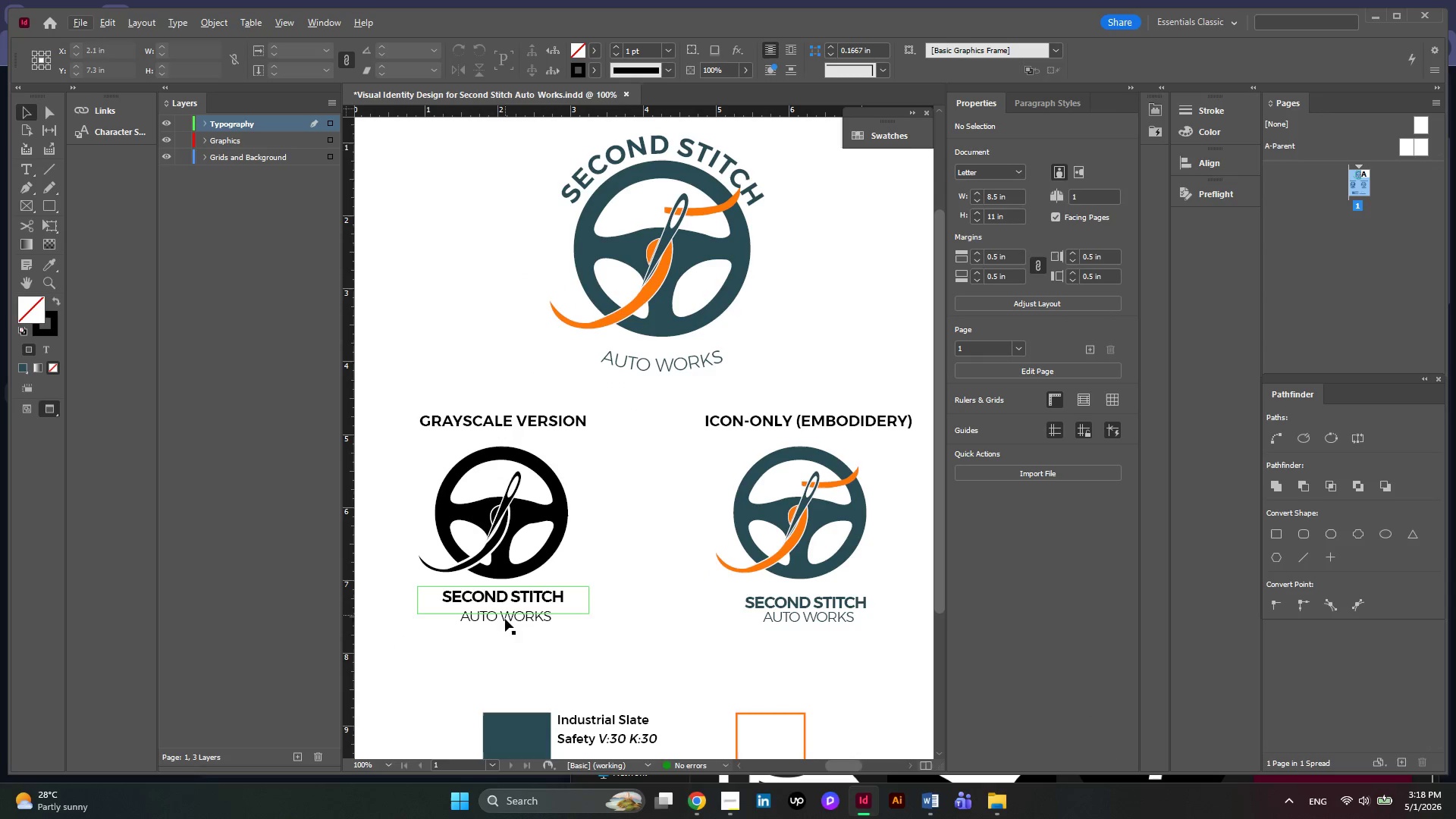 
left_click([501, 601])
 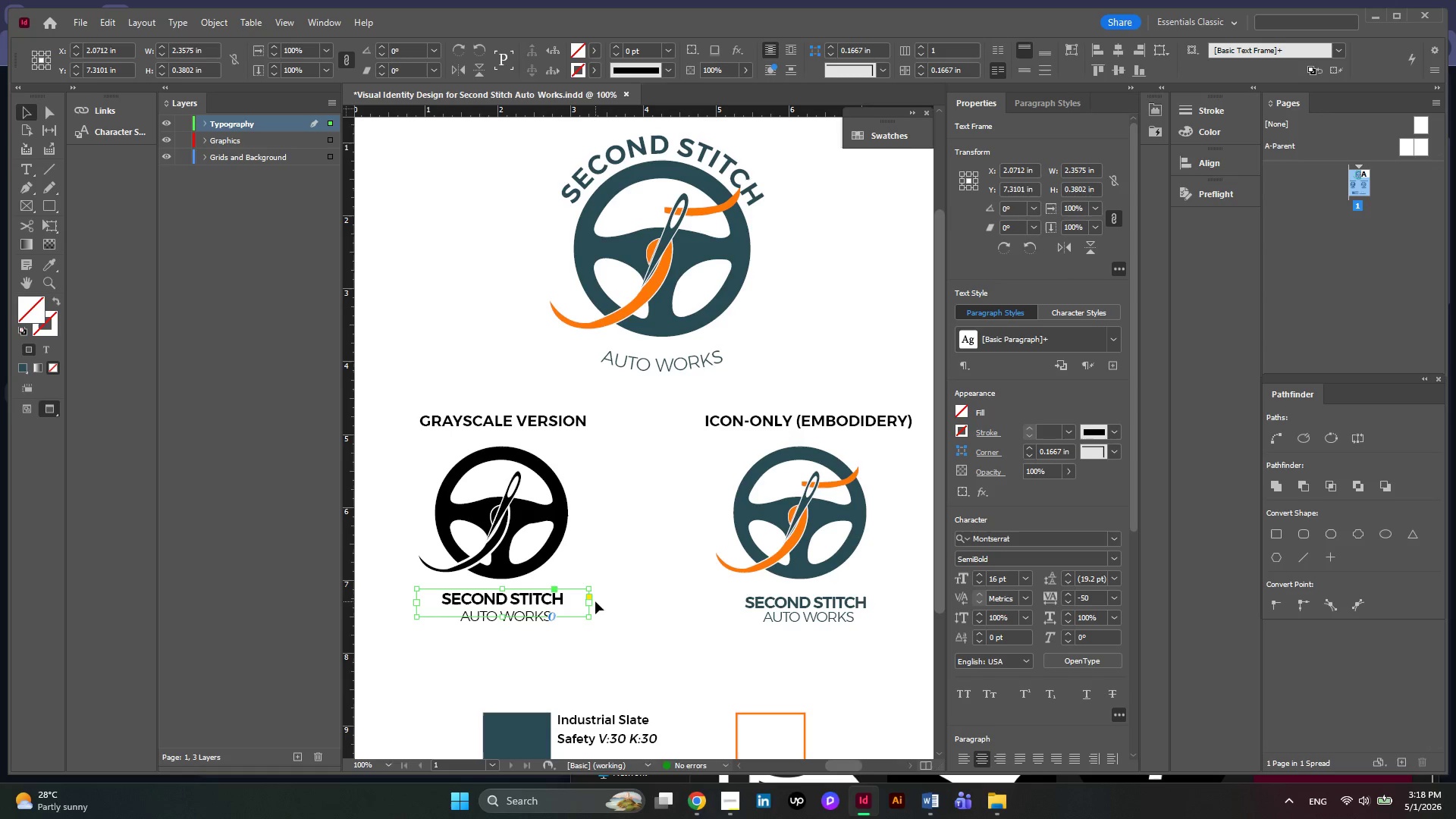 
key(ArrowDown)
 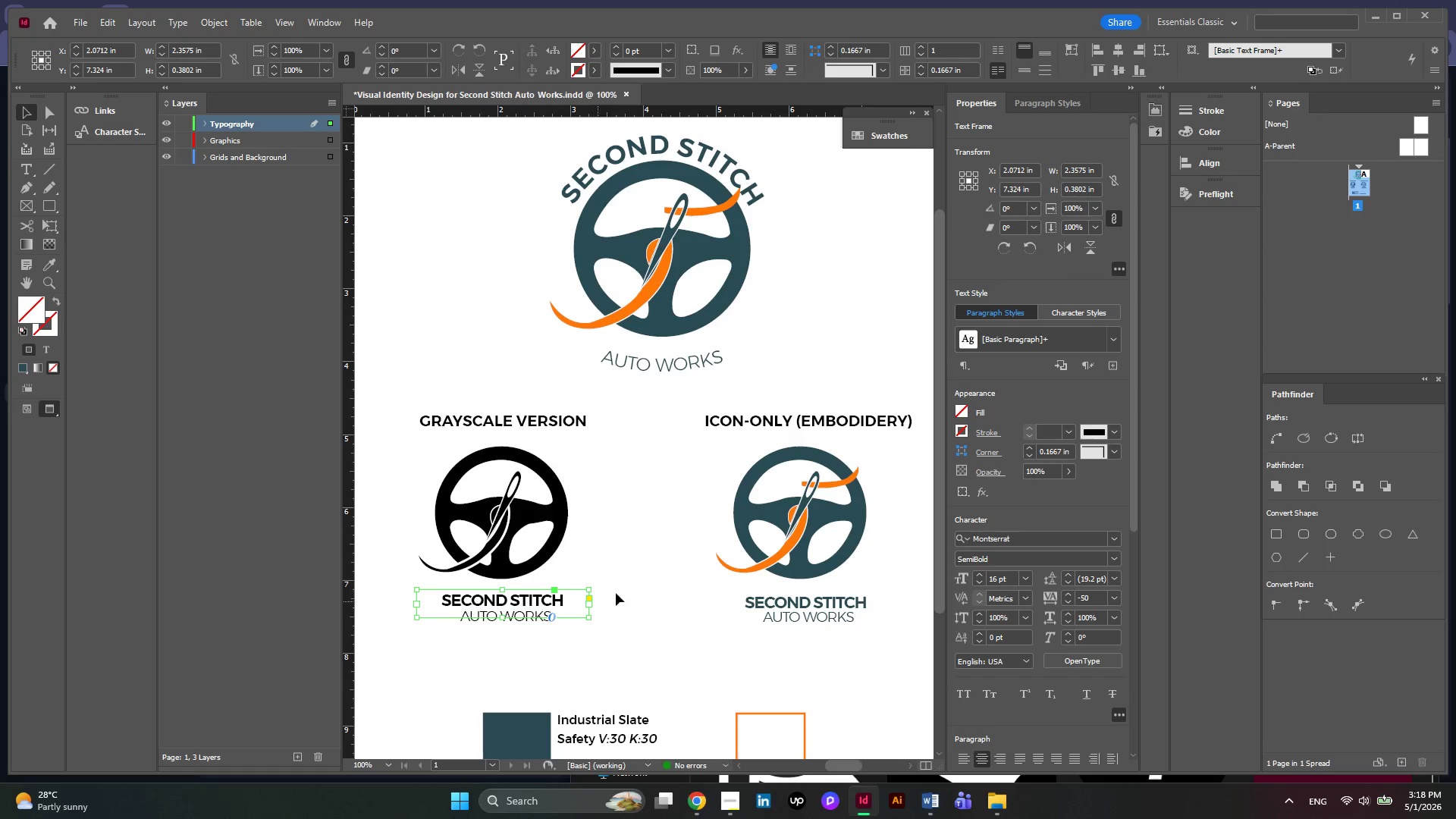 
left_click([626, 572])
 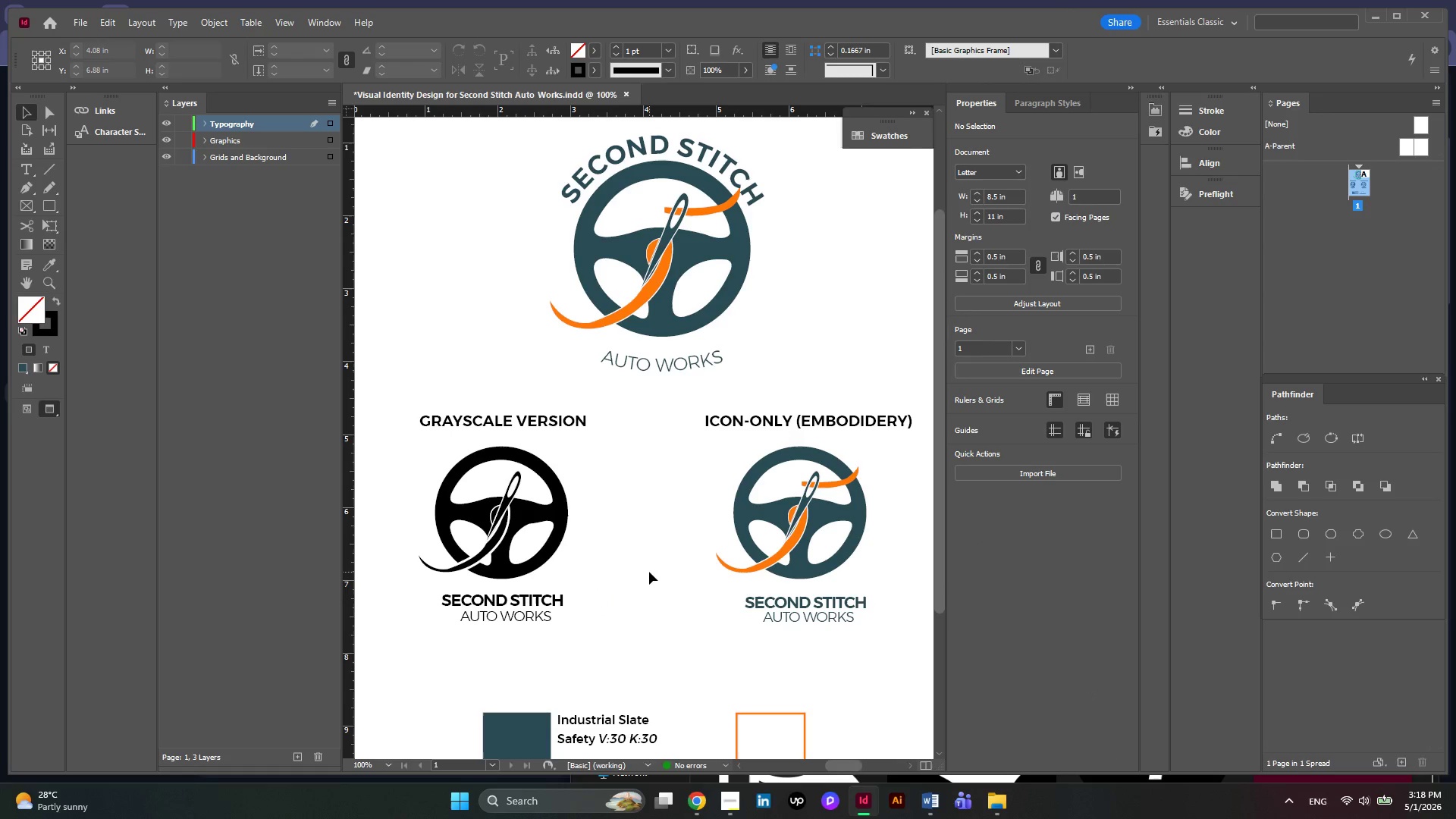 
key(Alt+AltLeft)
 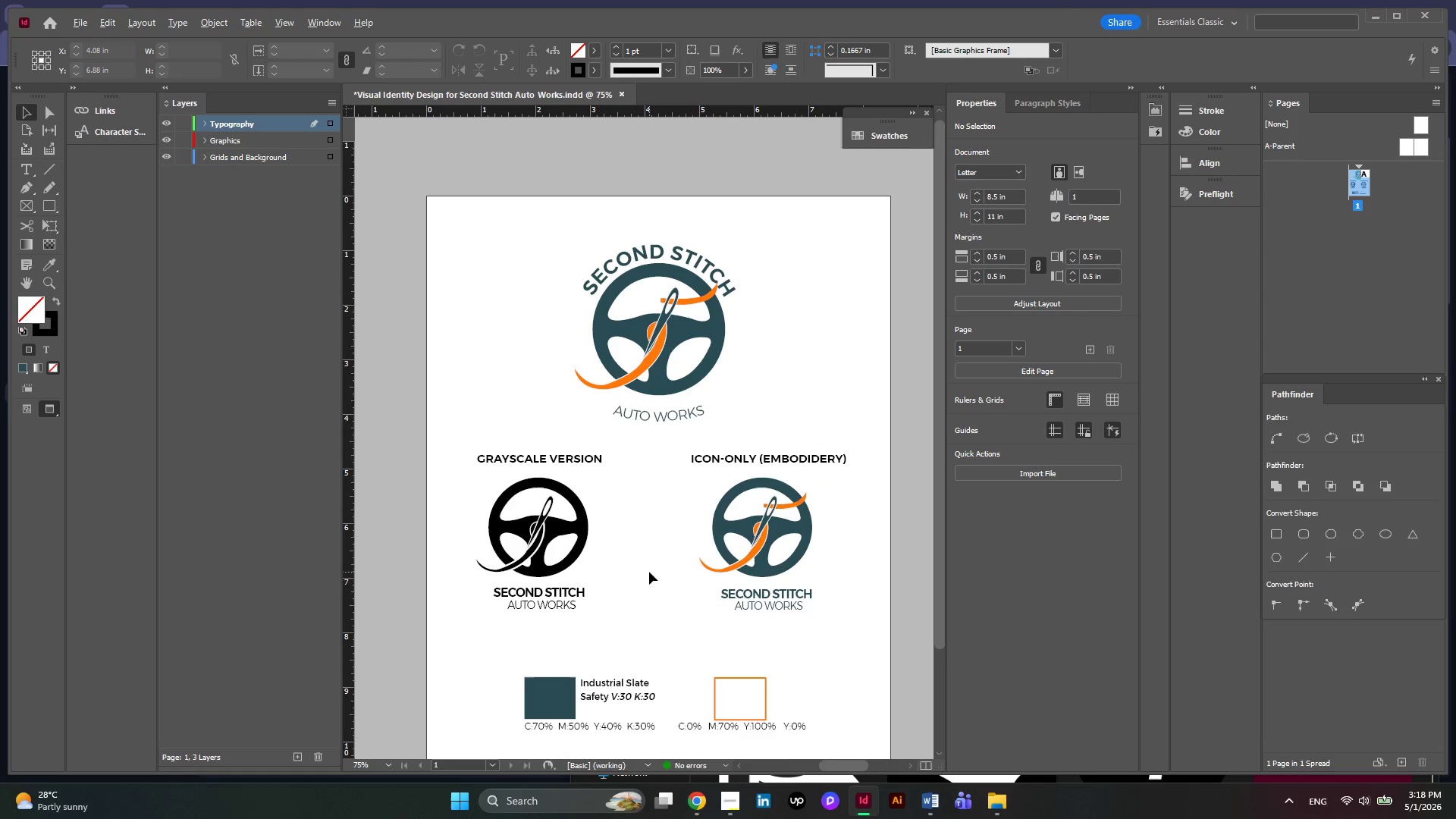 
scroll: coordinate [649, 572], scroll_direction: down, amount: 1.0
 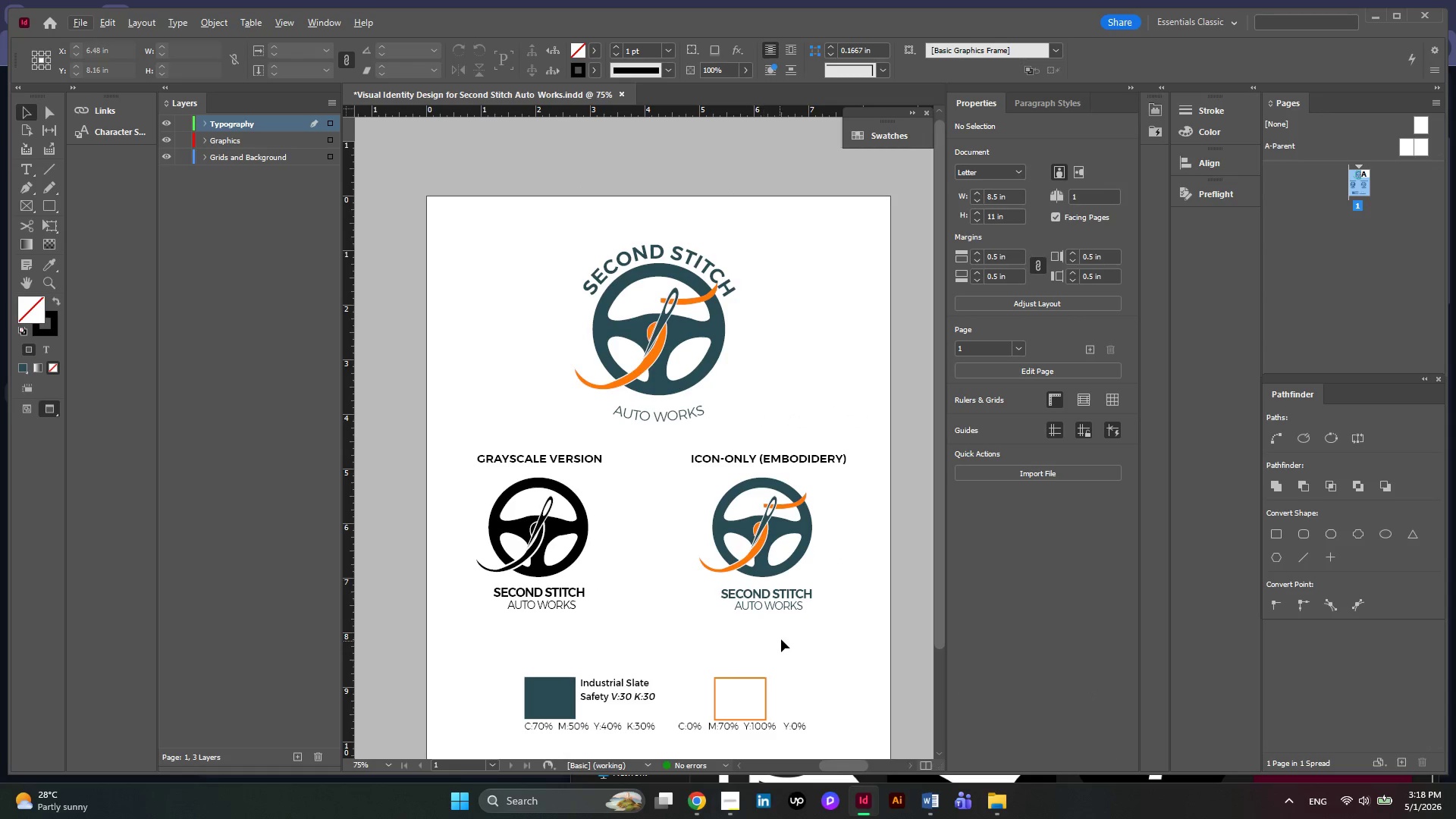 
left_click_drag(start_coordinate=[781, 639], to_coordinate=[519, 576])
 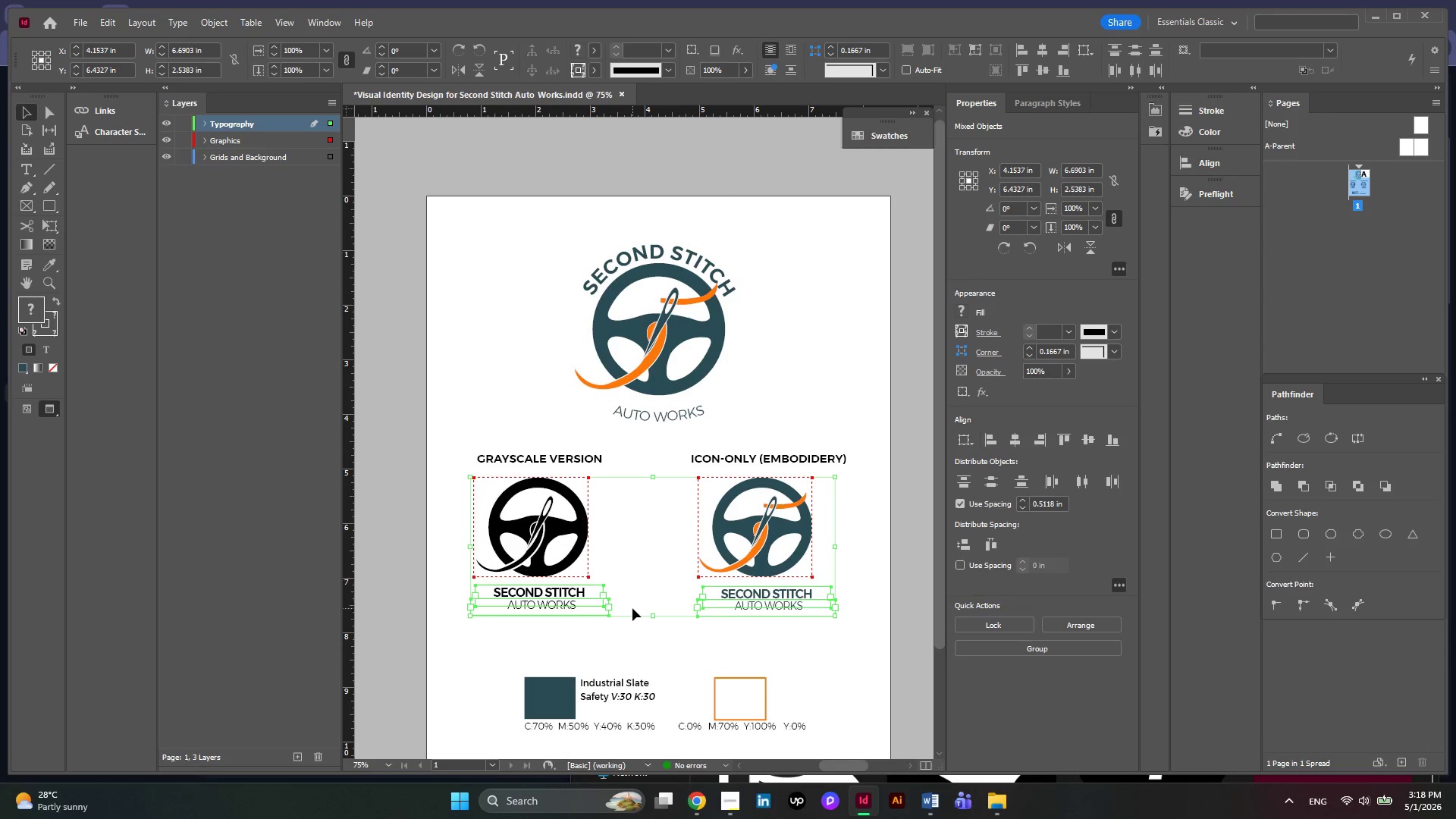 
left_click([754, 684])
 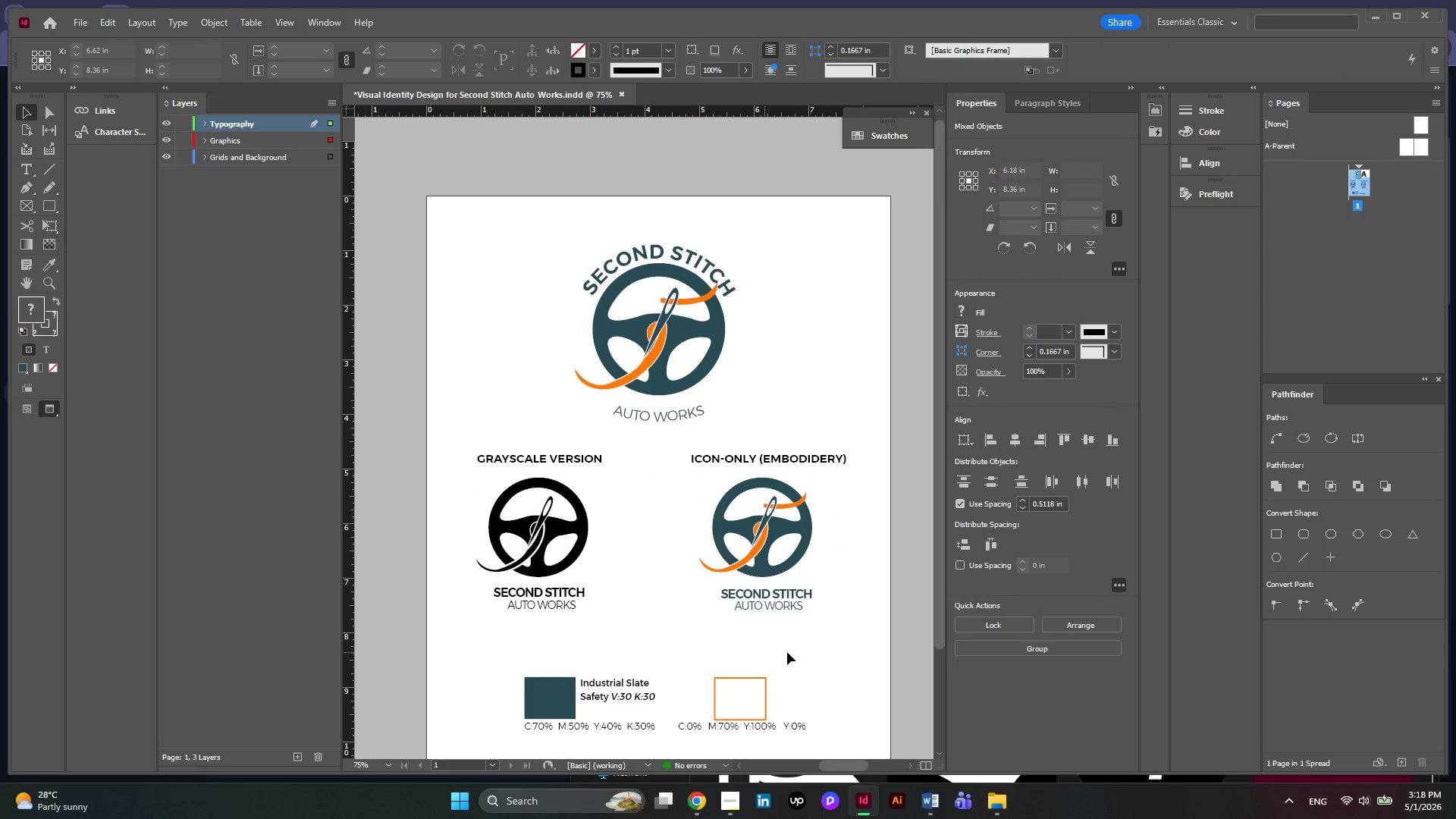 
left_click_drag(start_coordinate=[787, 652], to_coordinate=[504, 592])
 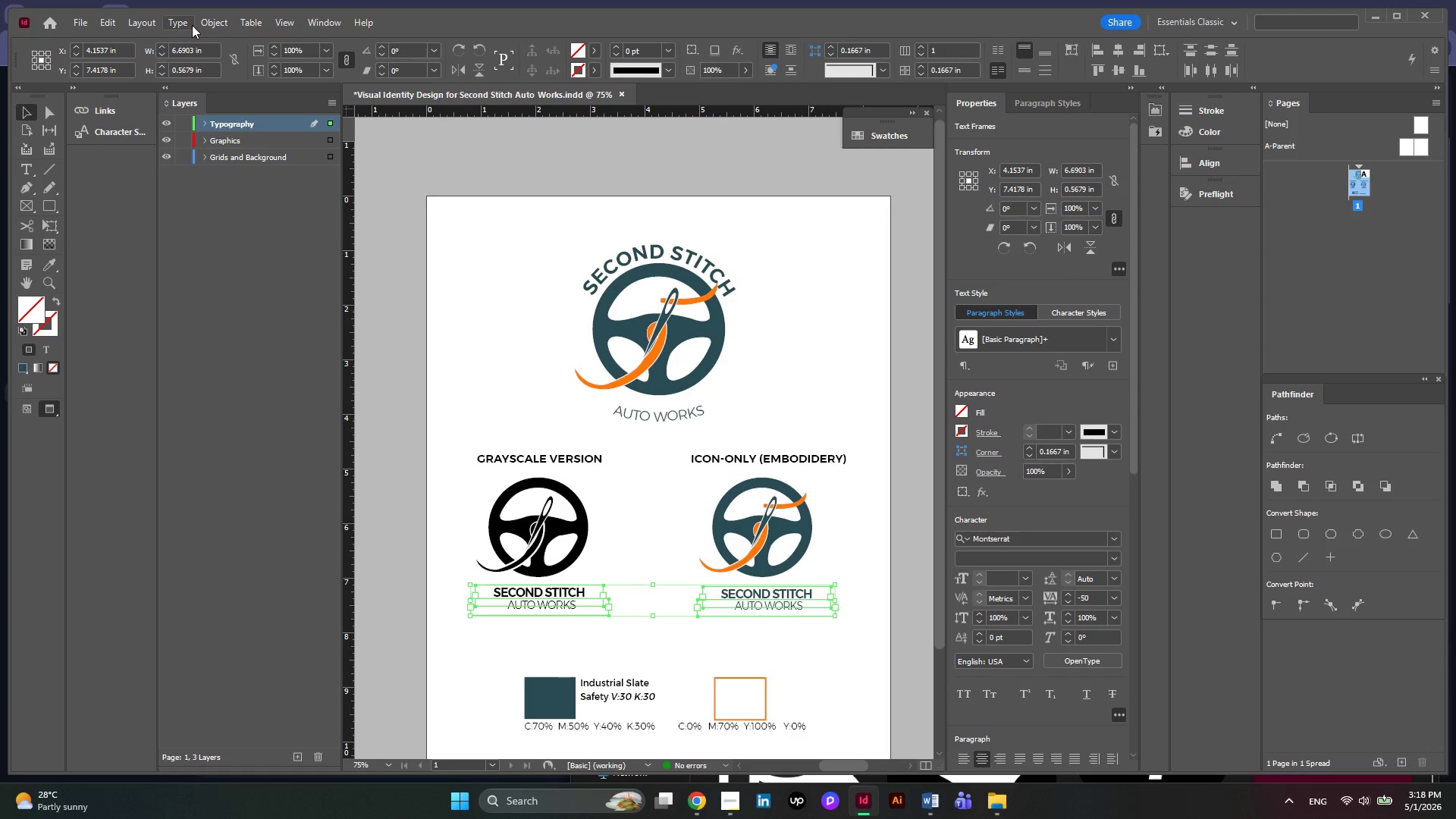 
left_click([192, 25])
 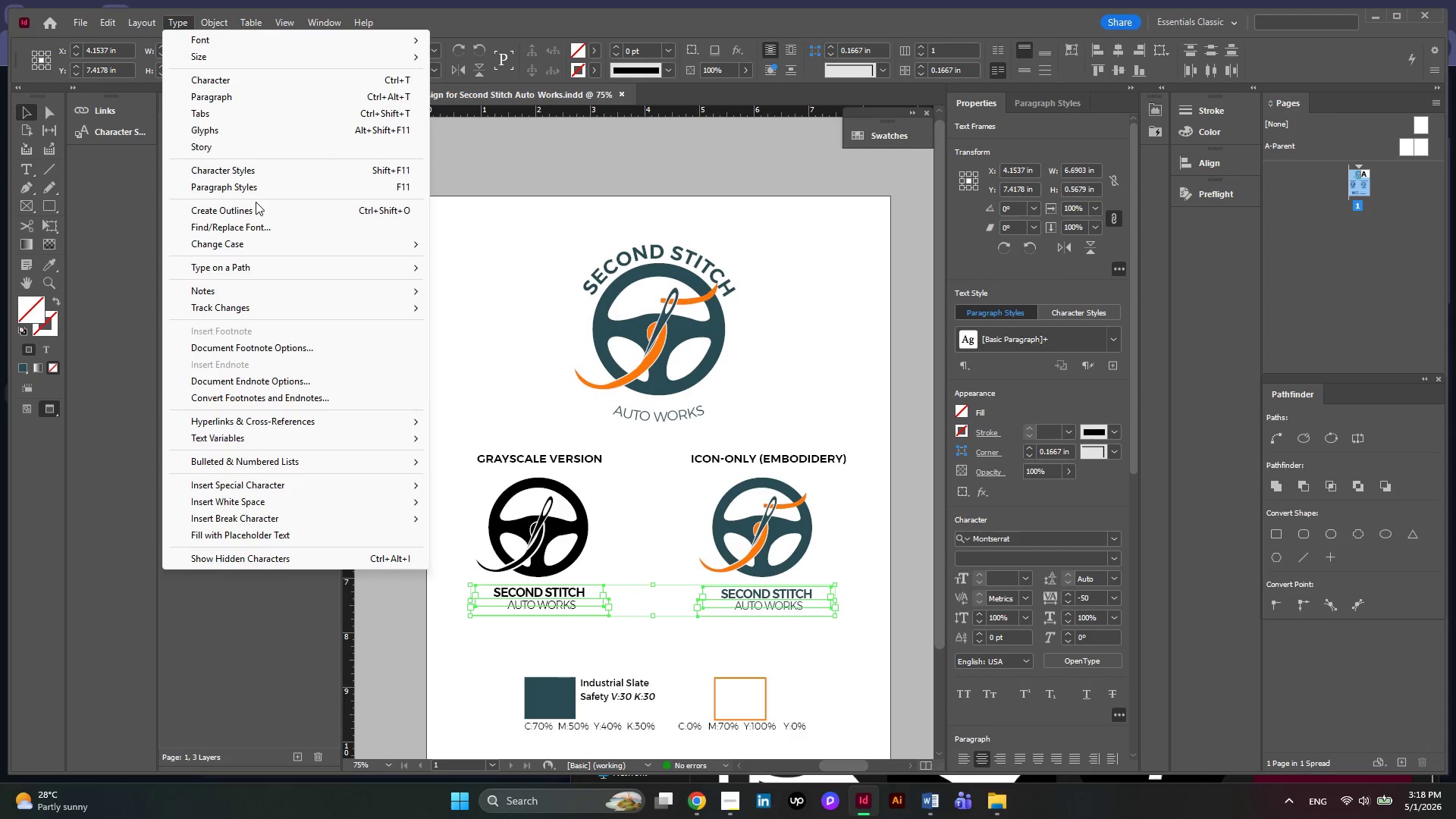 
left_click([260, 213])
 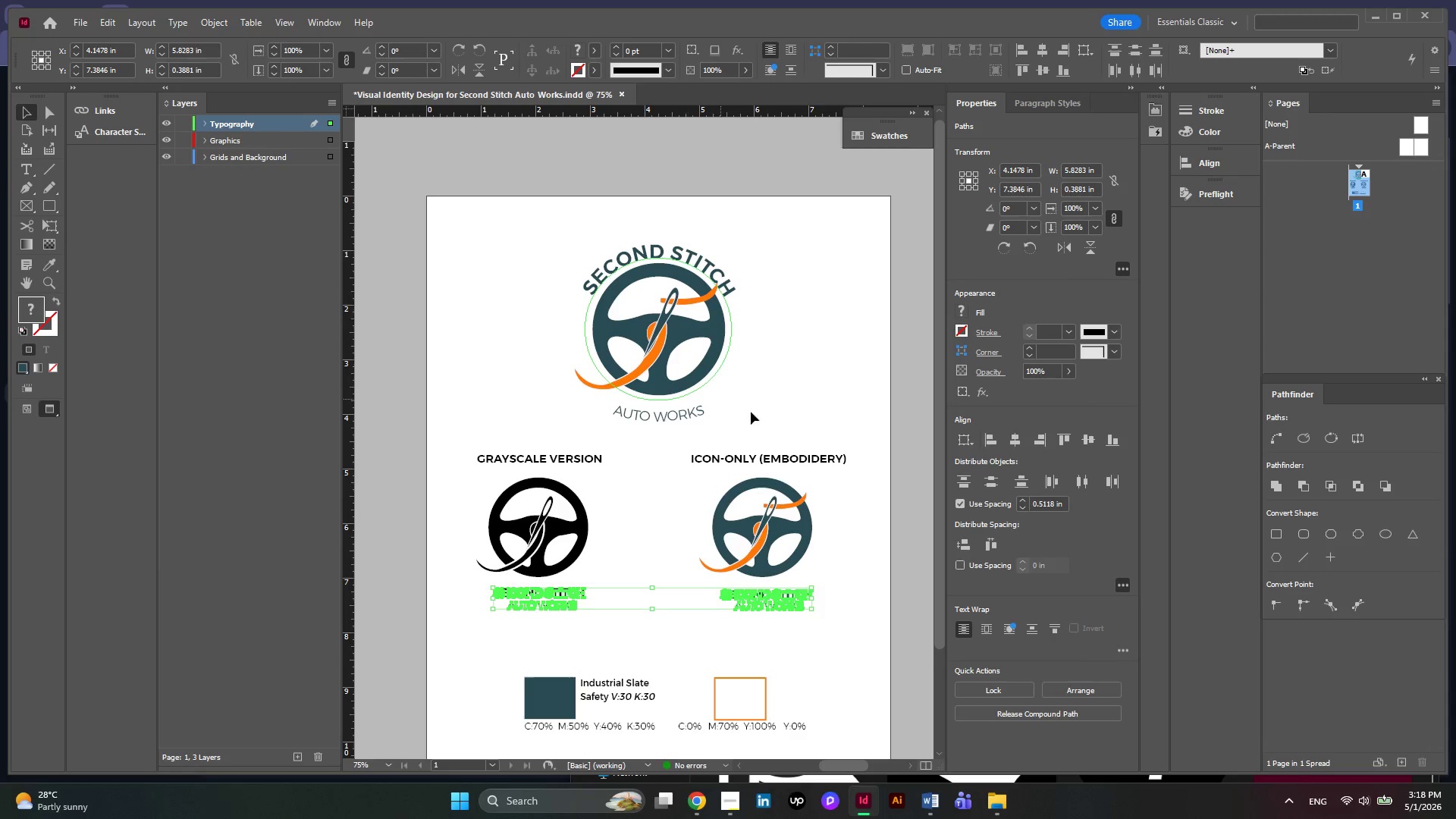 
left_click([829, 425])
 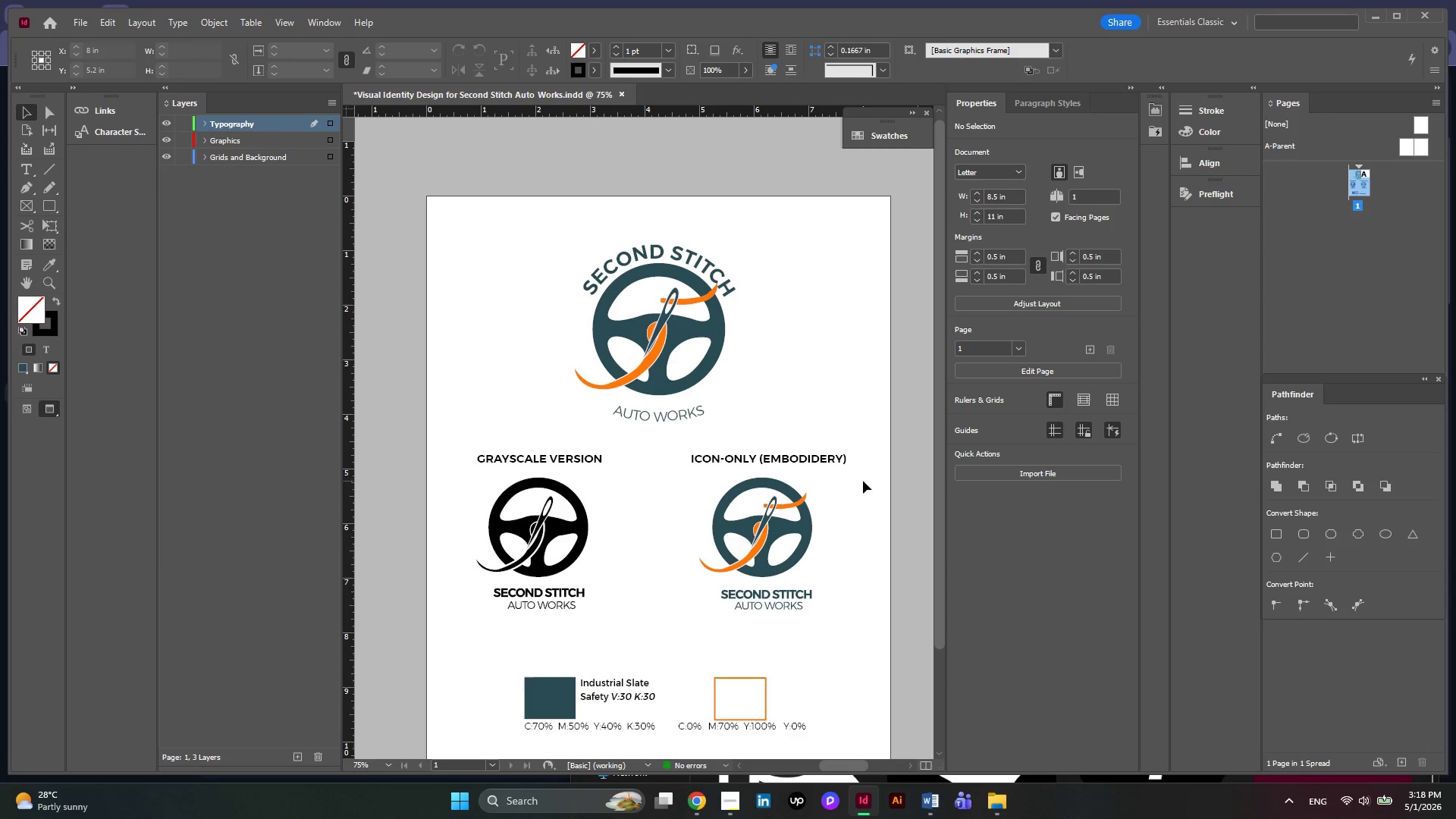 
left_click_drag(start_coordinate=[863, 481], to_coordinate=[441, 438])
 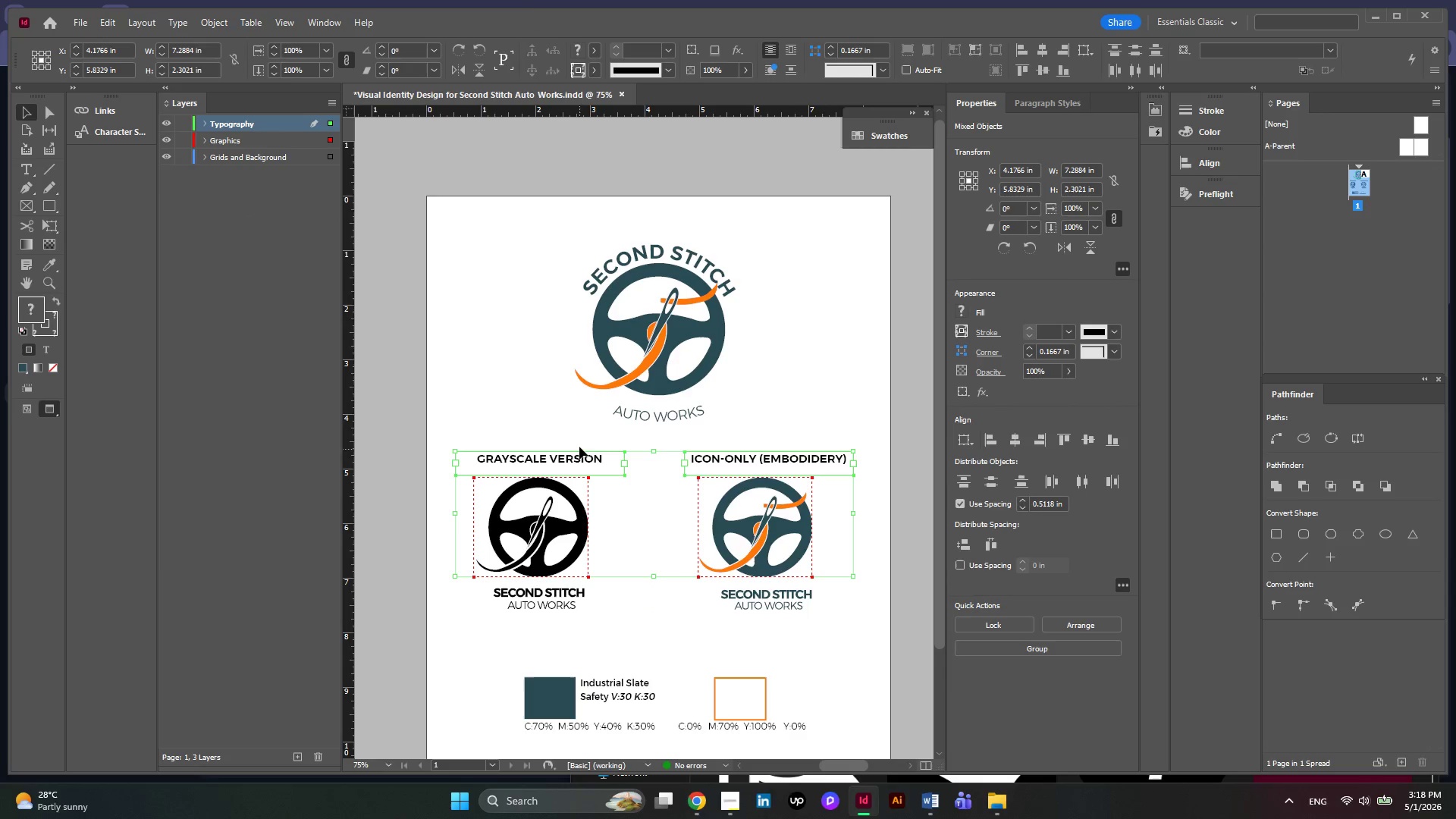 
left_click([531, 425])
 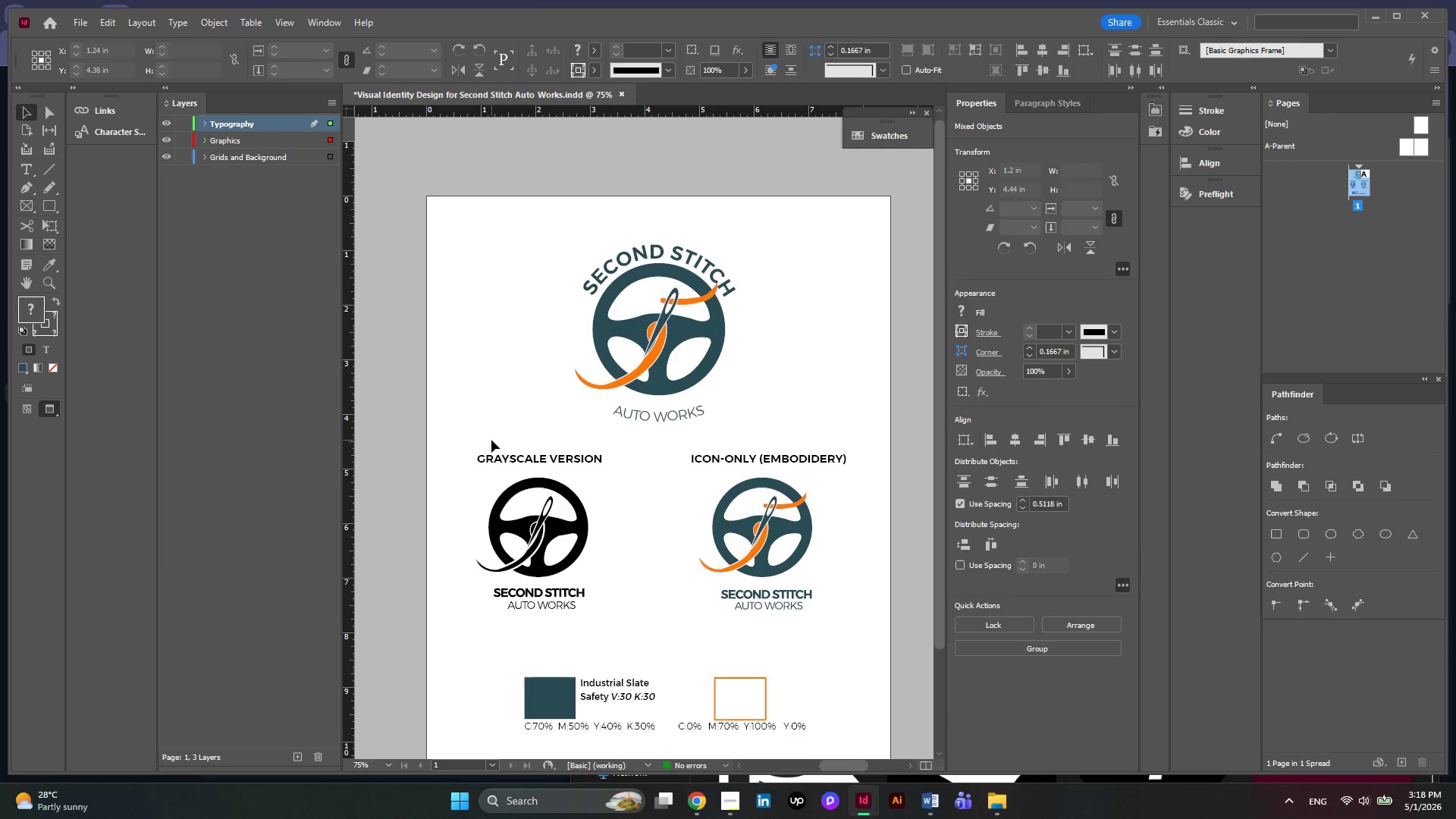 
left_click_drag(start_coordinate=[491, 440], to_coordinate=[790, 472])
 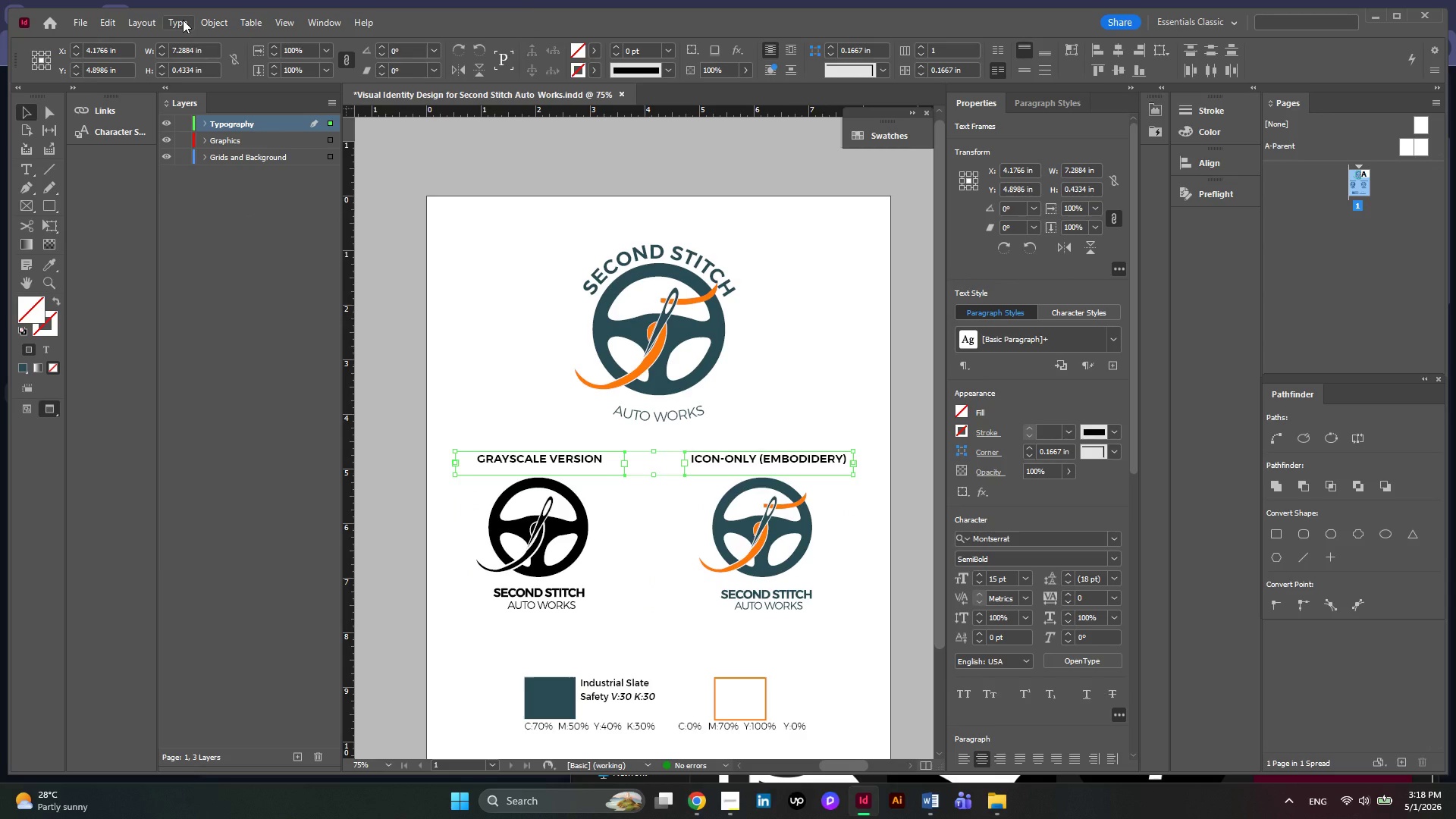 
left_click([183, 20])
 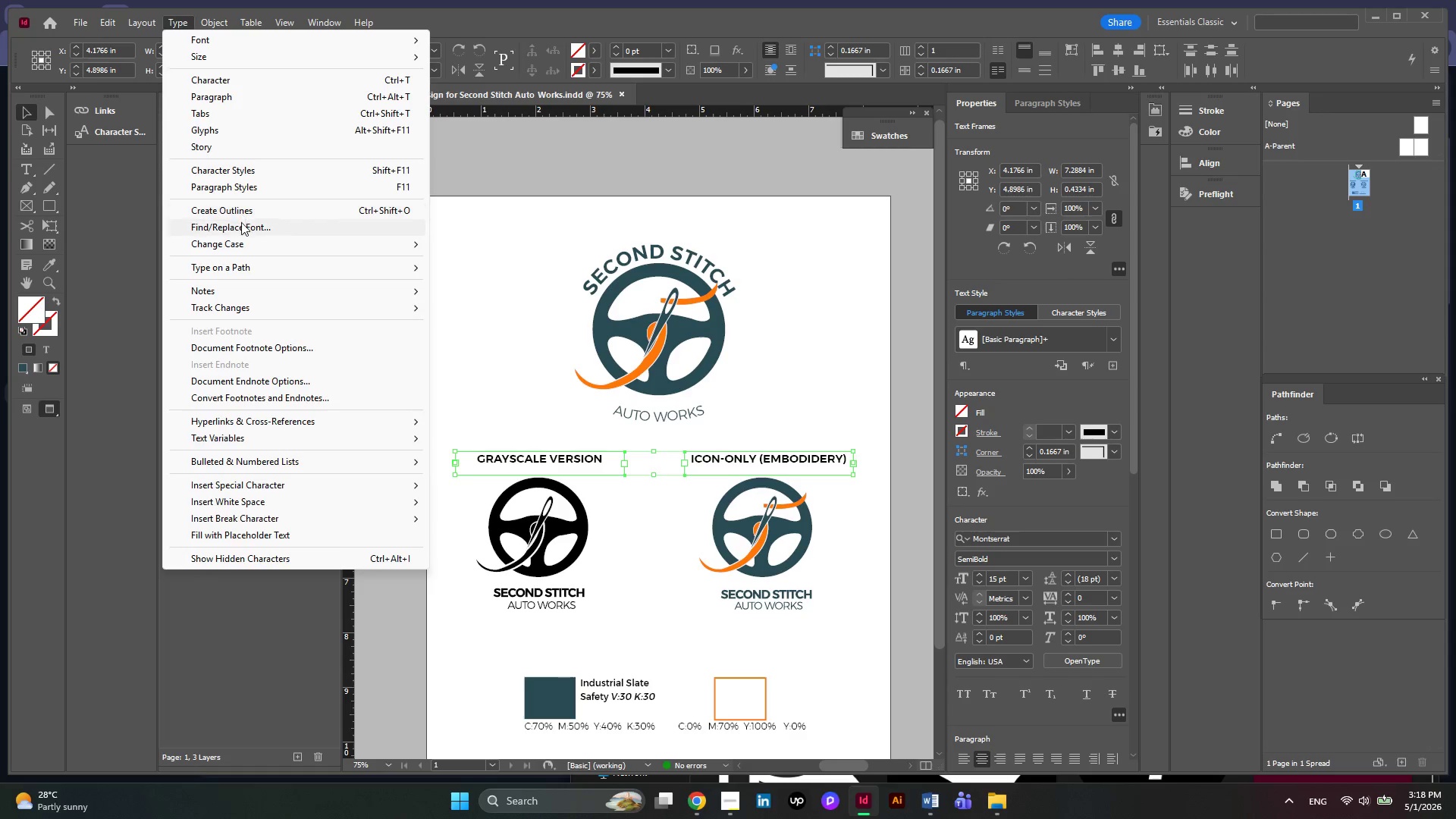 
left_click([241, 210])
 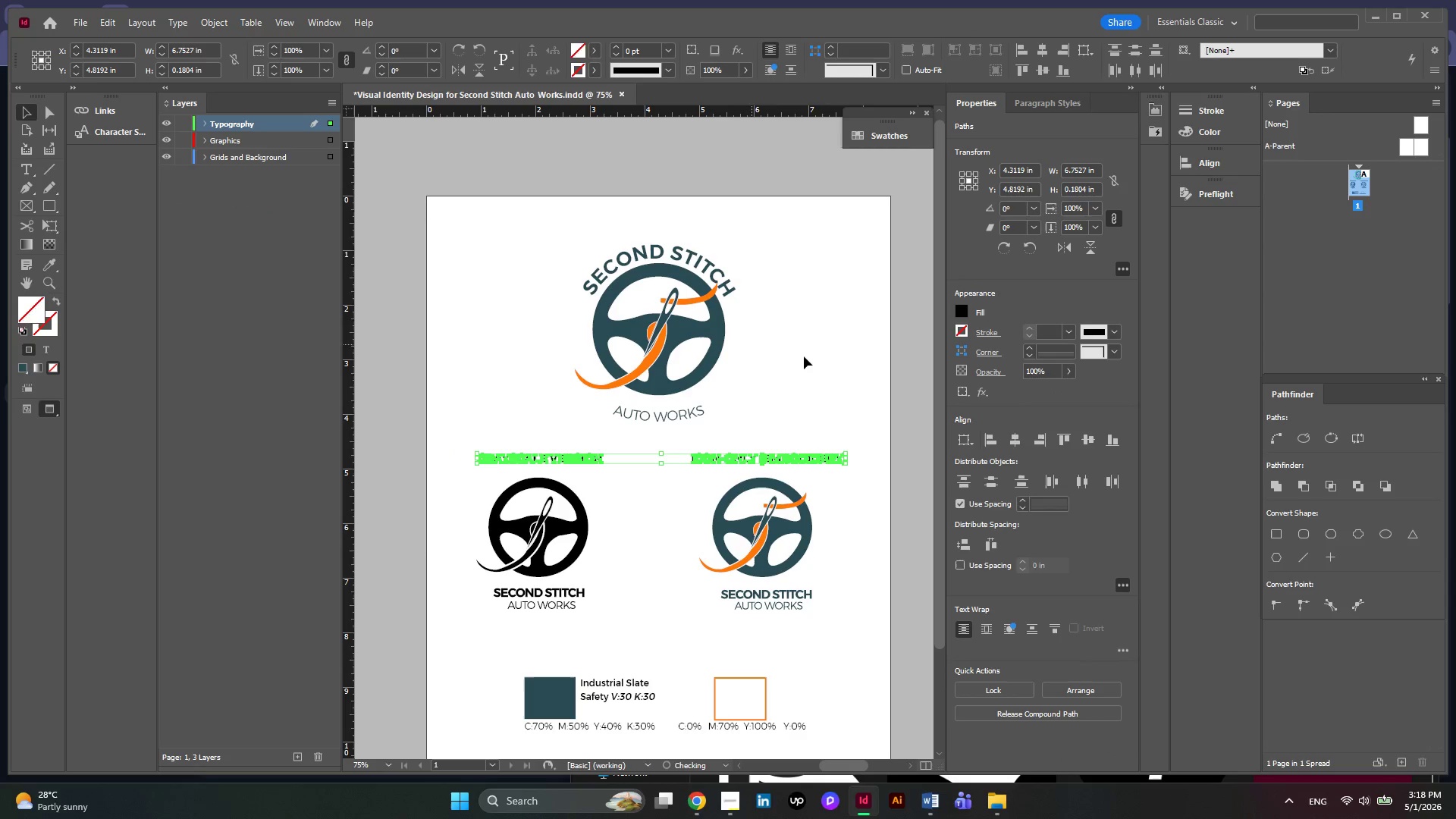 
left_click([806, 357])
 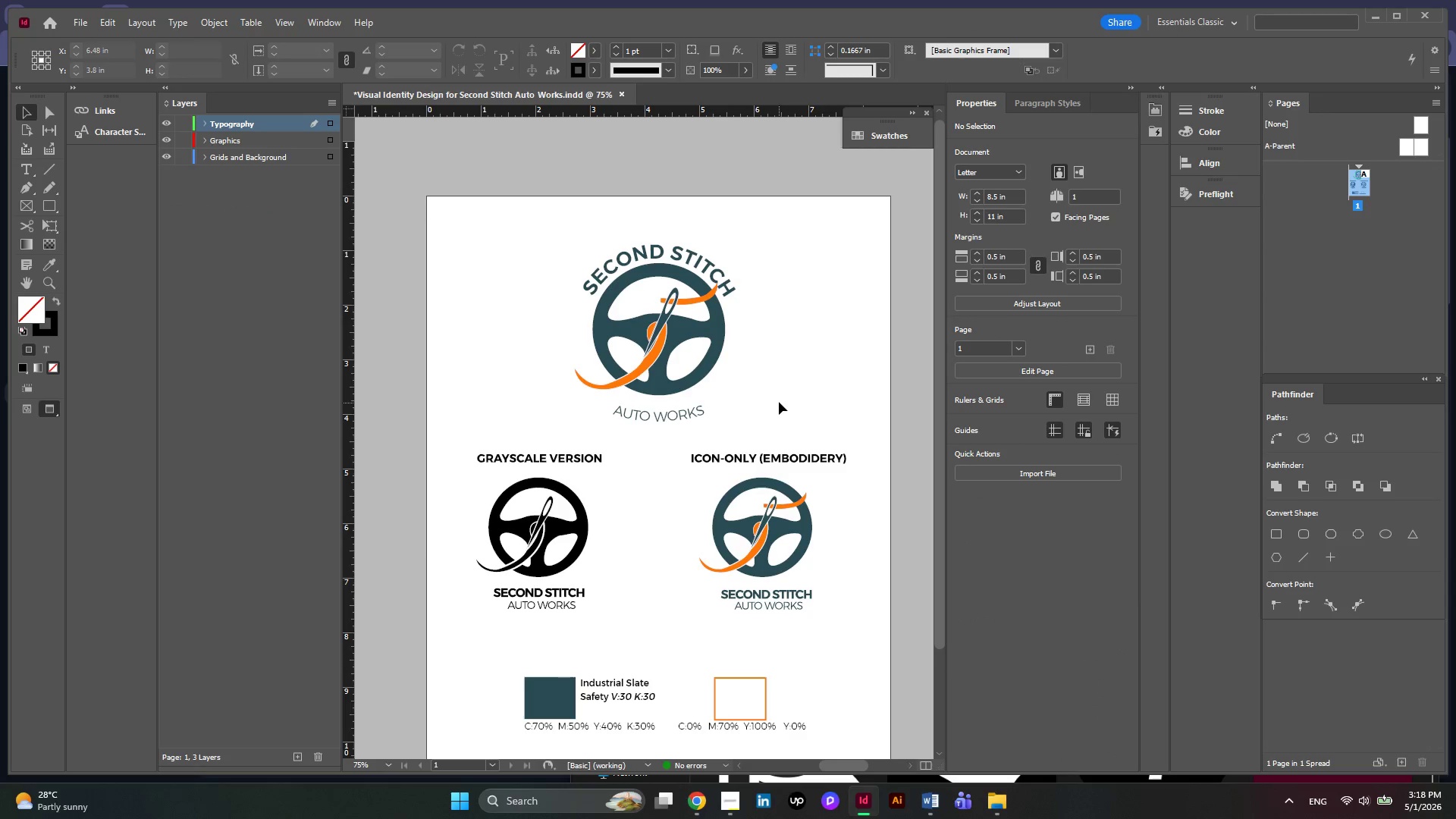 
scroll: coordinate [779, 402], scroll_direction: down, amount: 2.0
 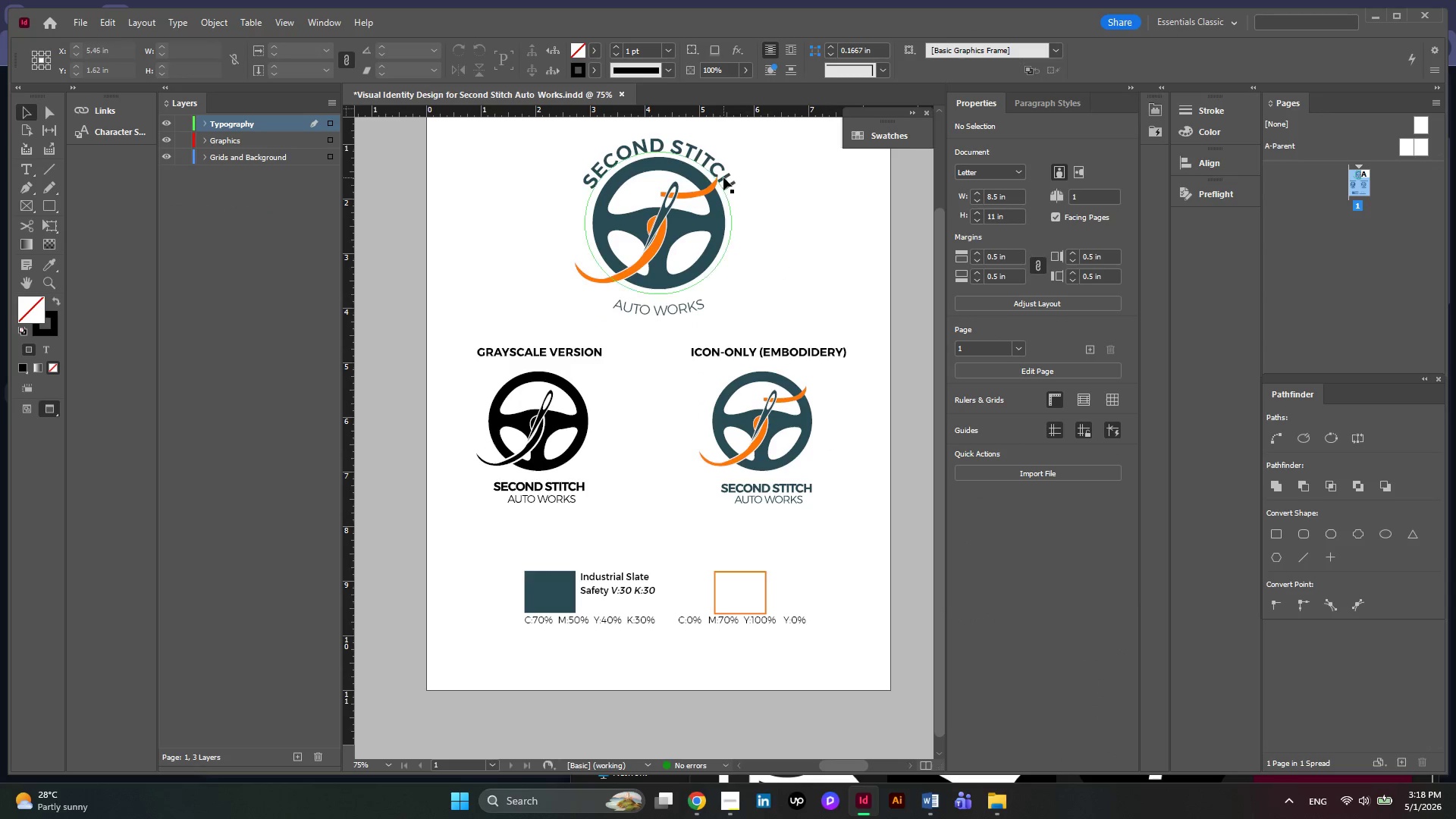 
left_click([722, 174])
 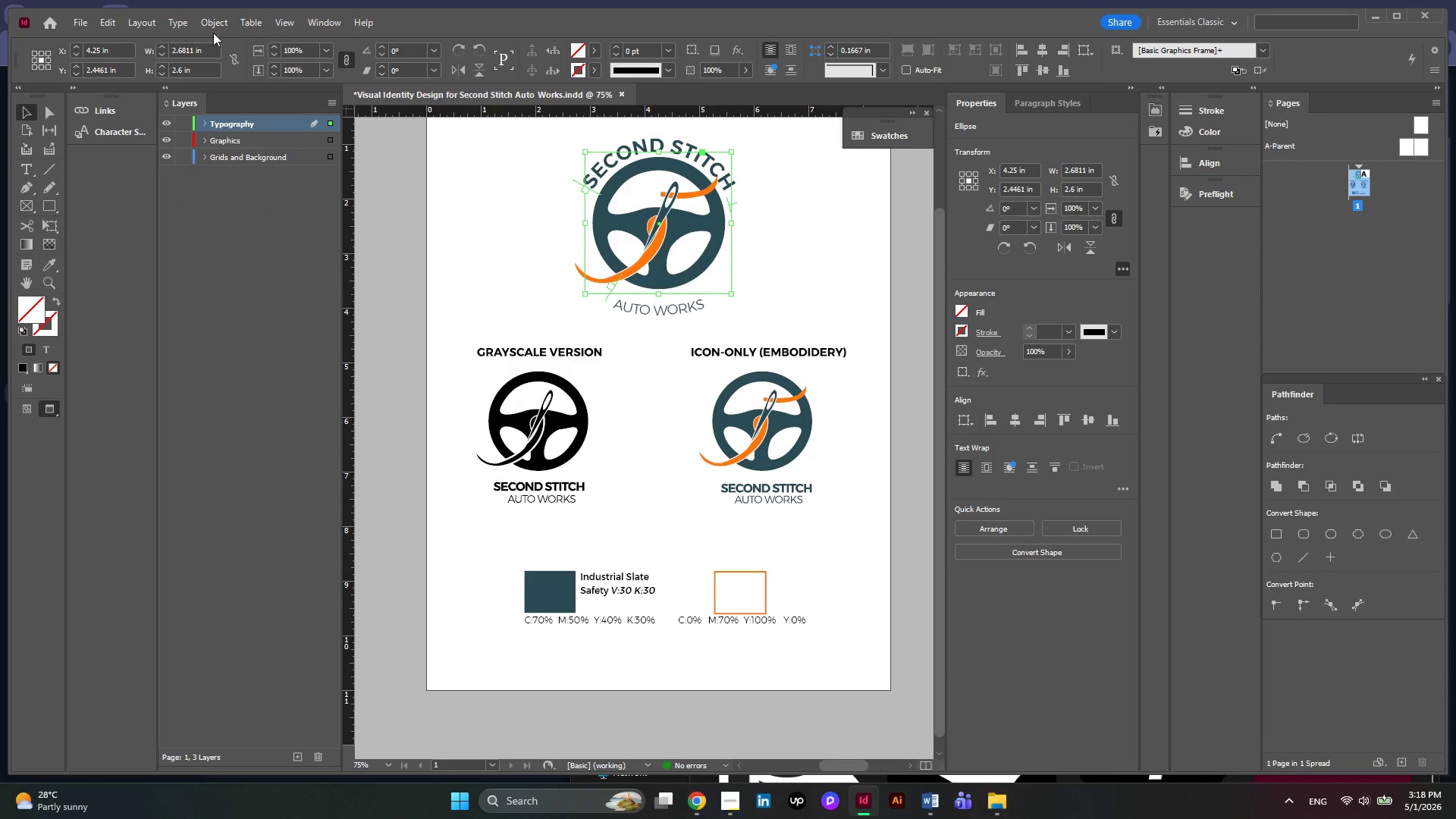 
left_click([178, 24])
 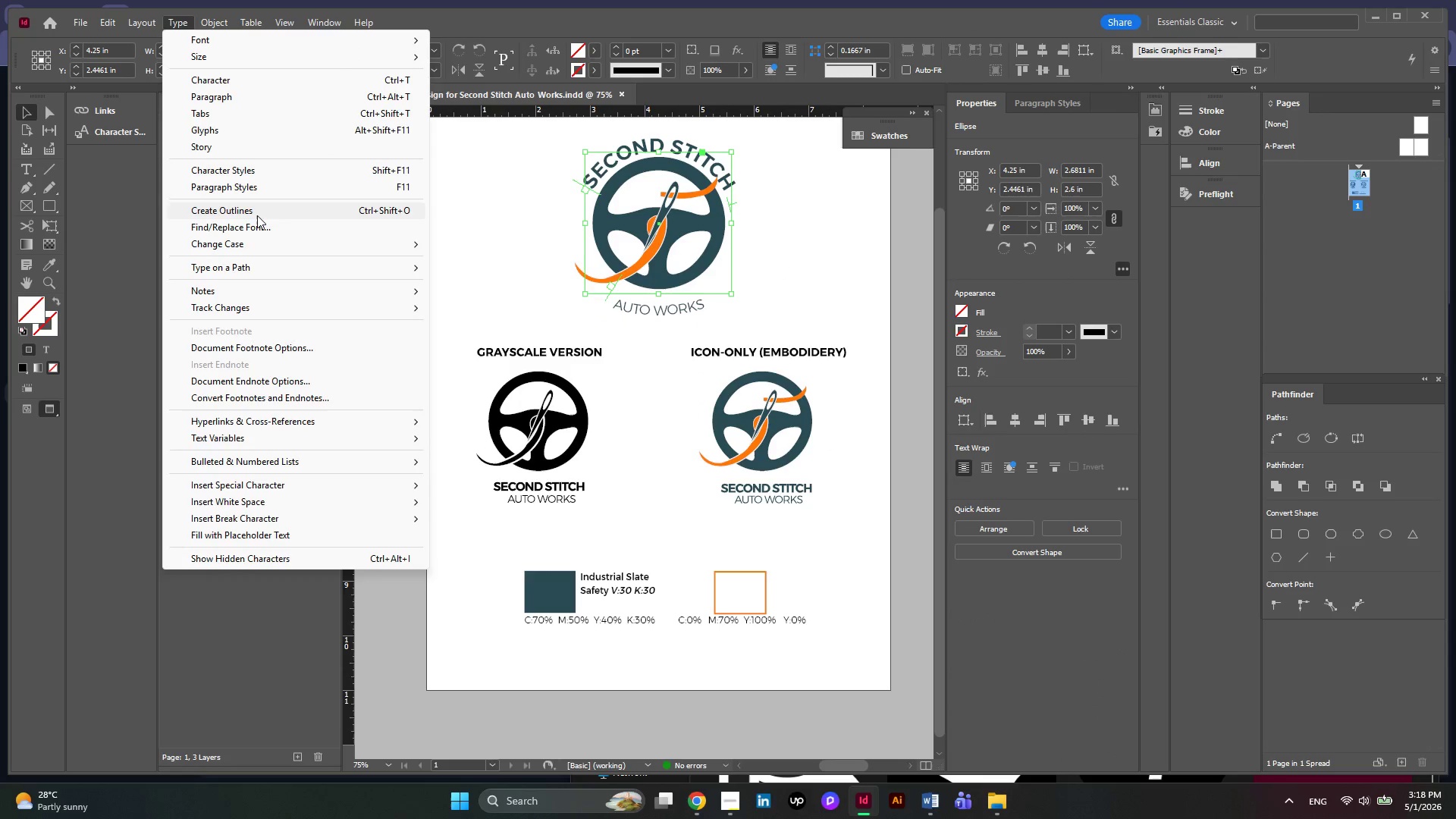 
left_click([257, 215])
 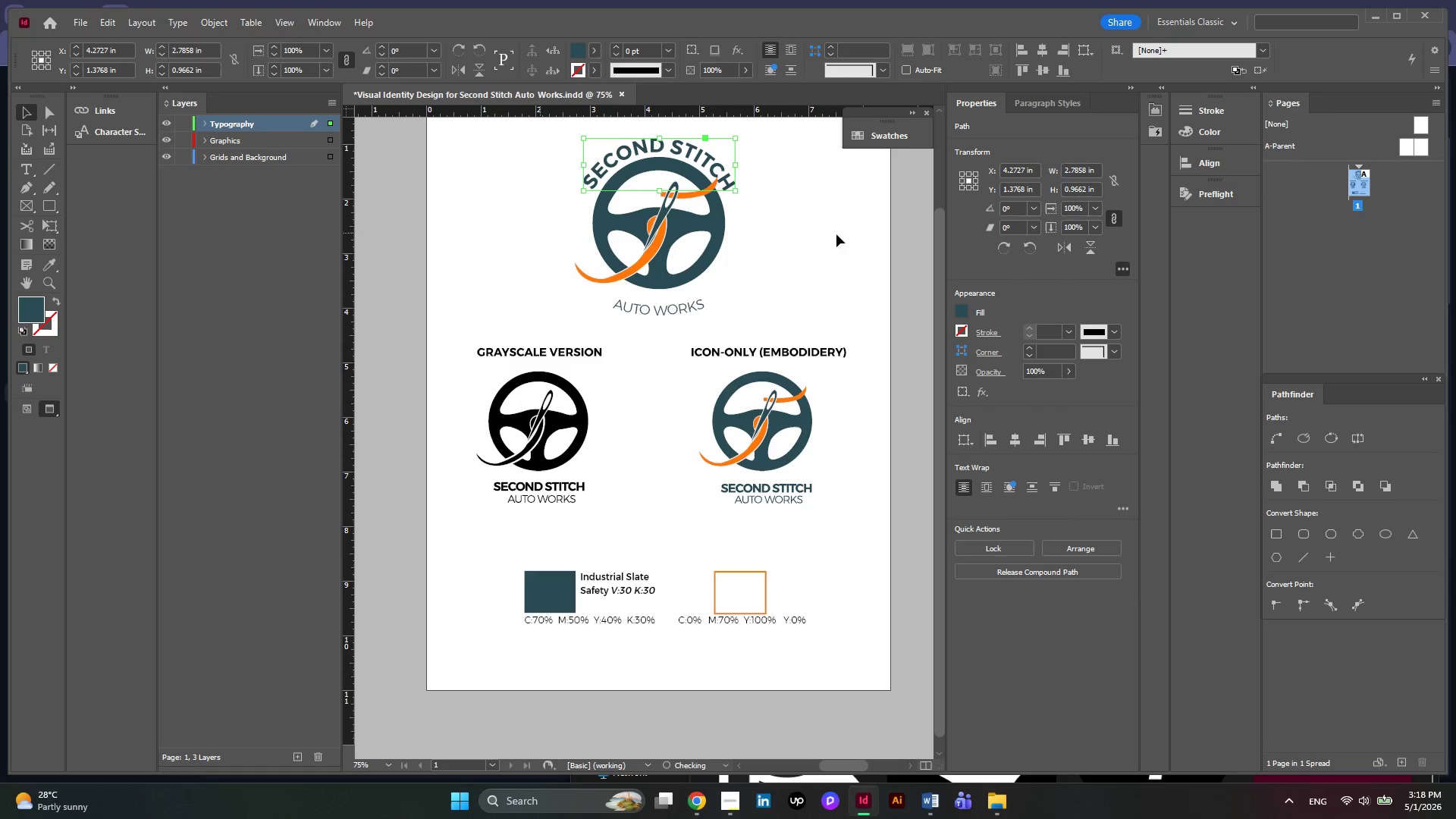 
left_click([850, 234])
 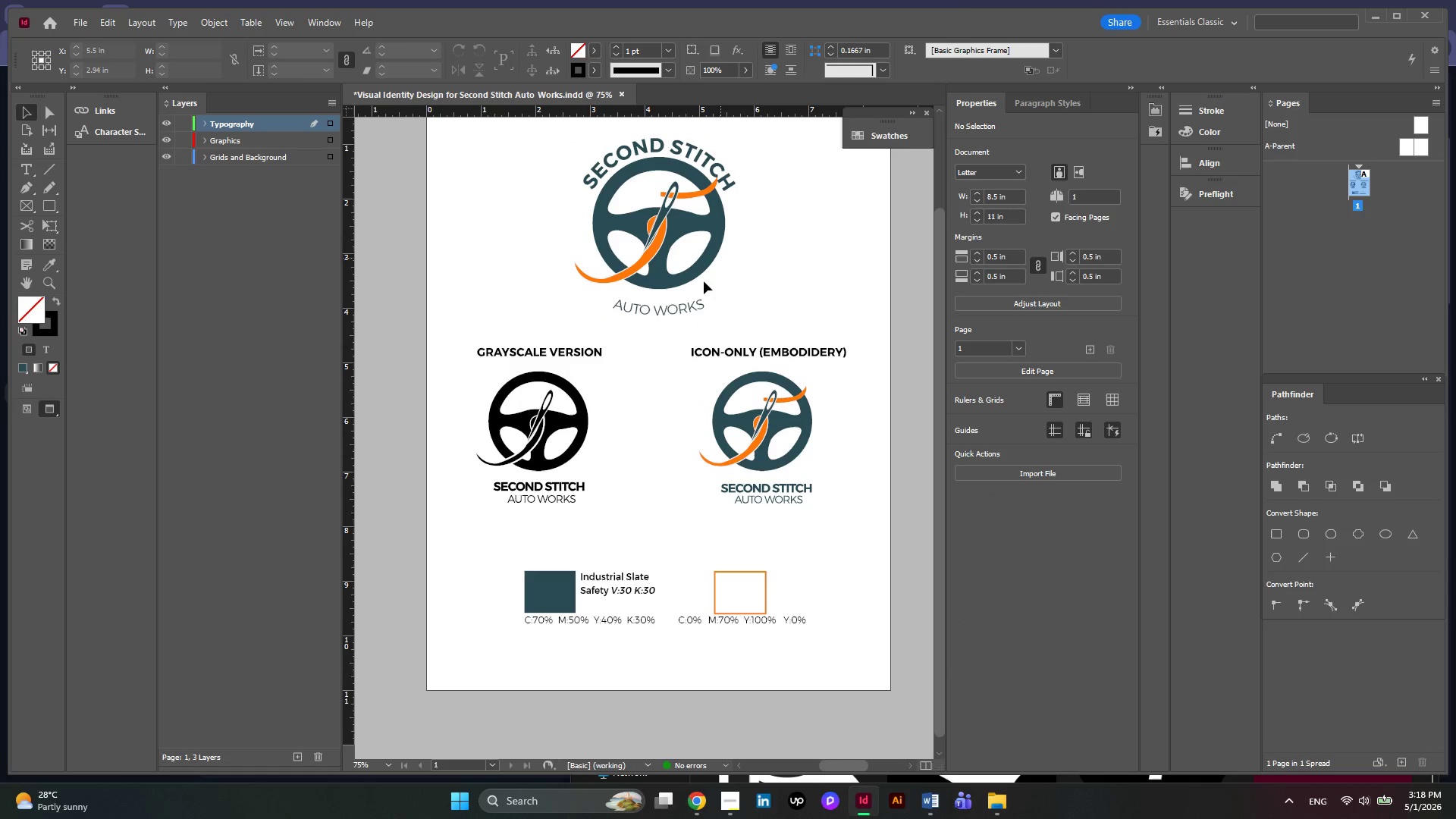 
left_click([682, 305])
 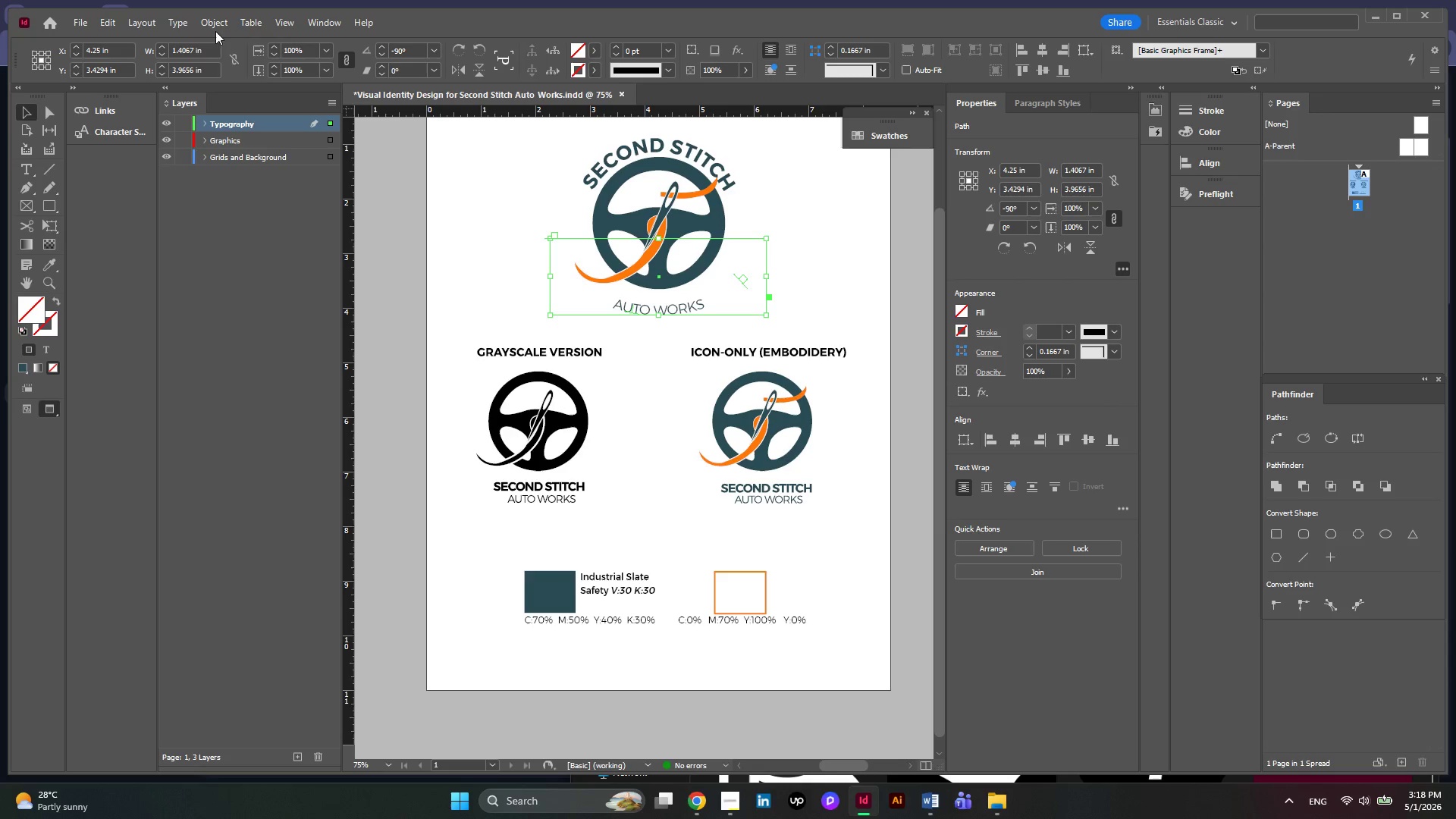 
left_click([212, 27])
 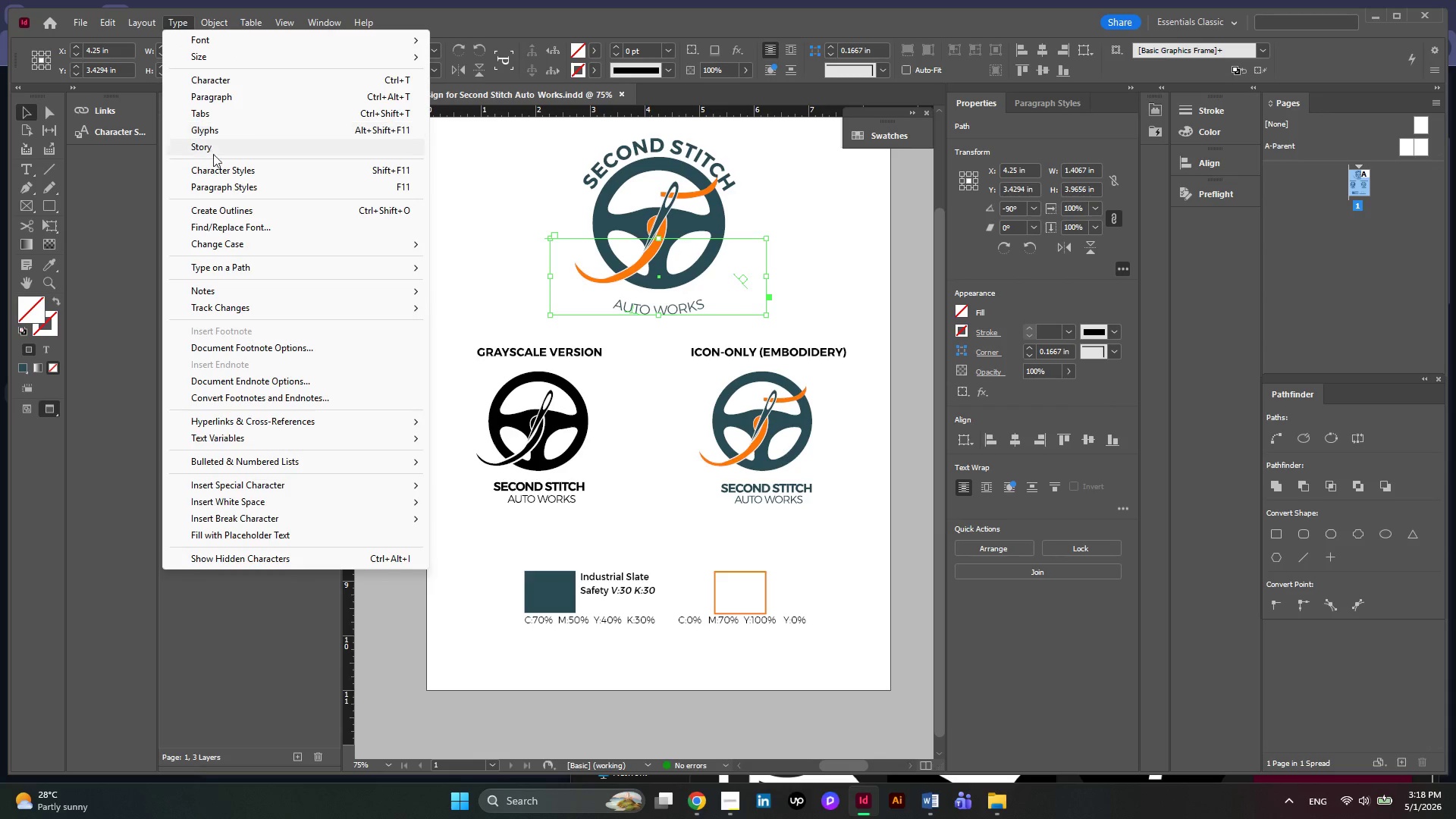 
left_click([224, 212])
 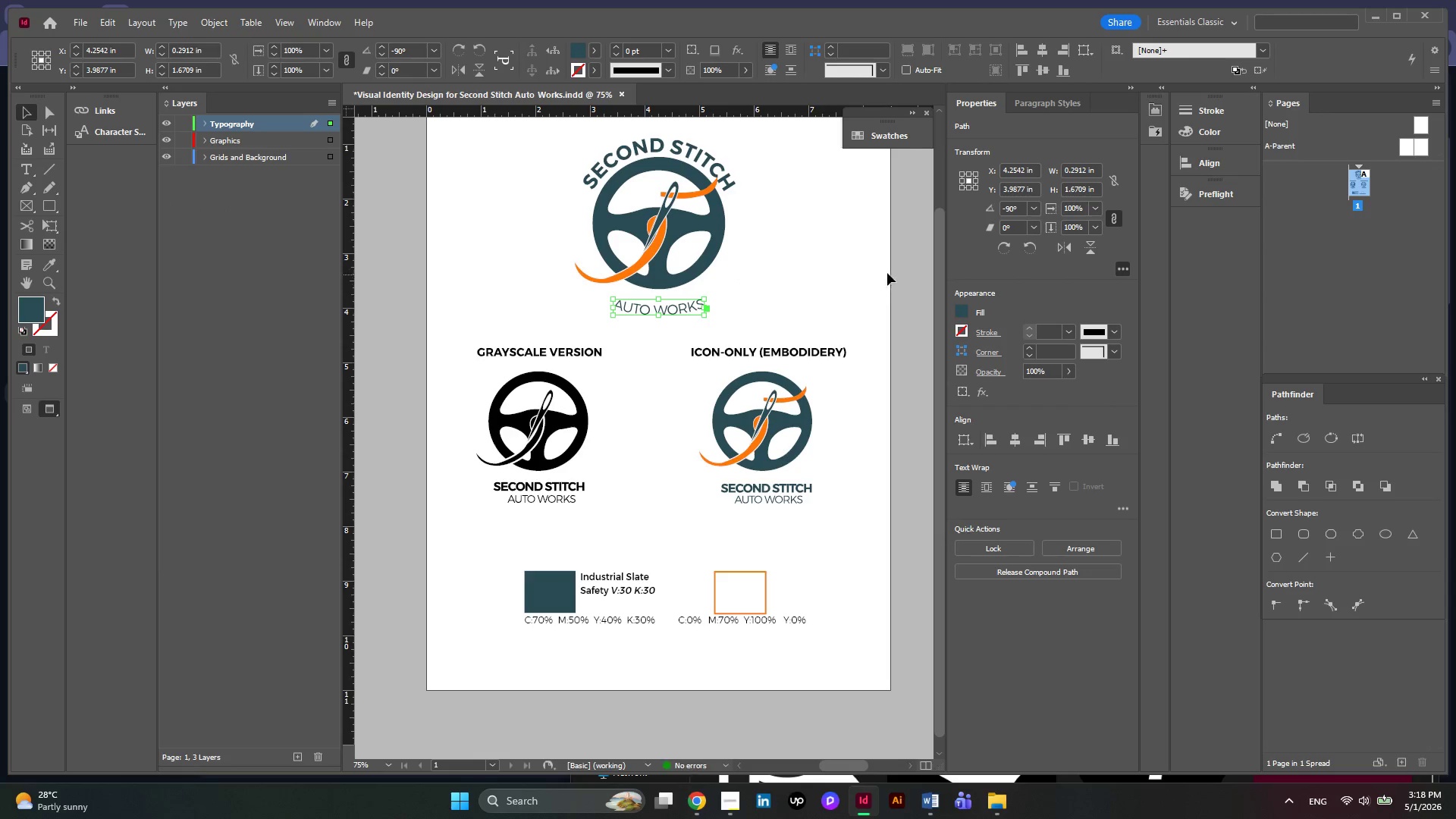 
left_click([805, 256])
 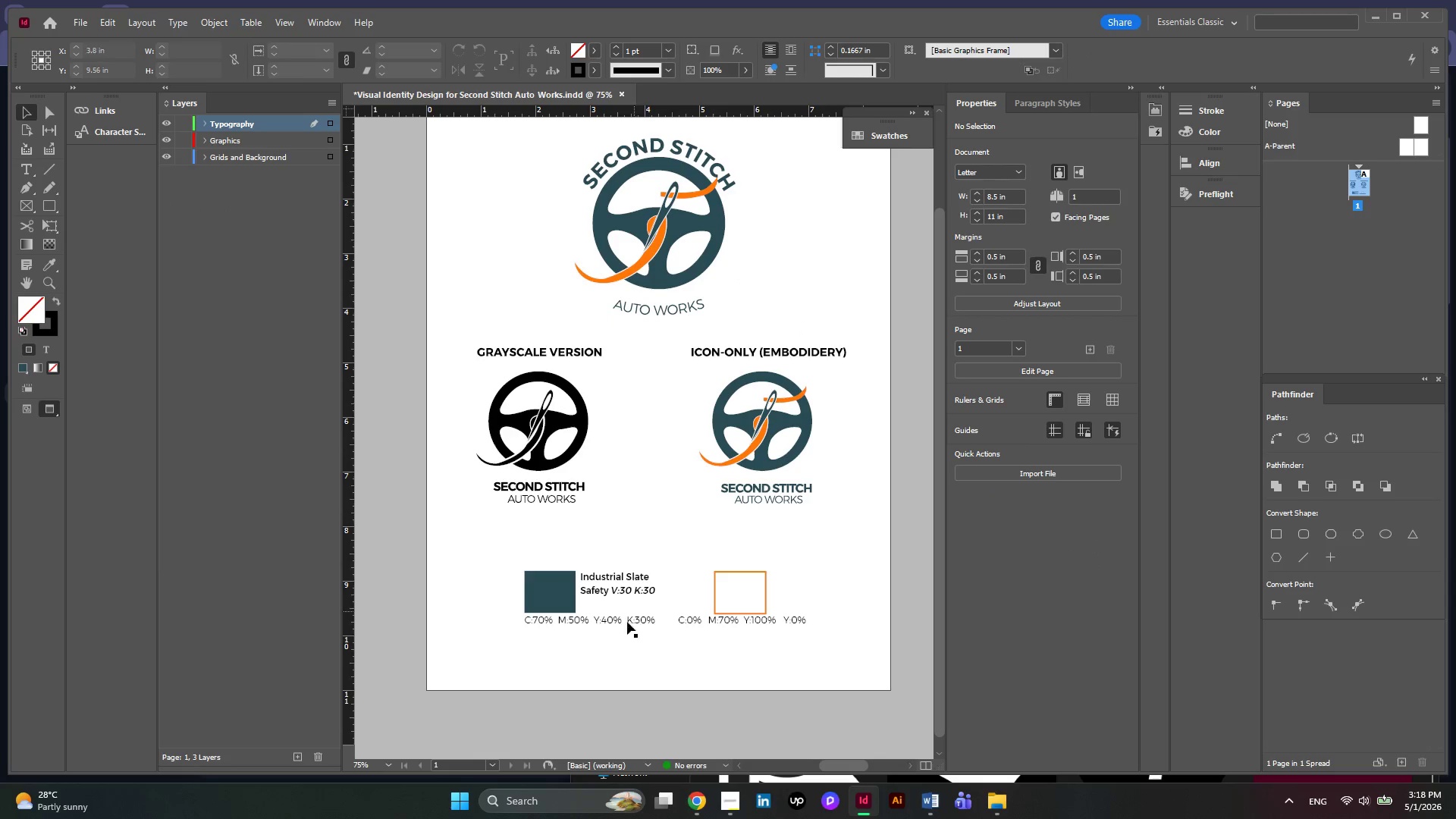 
left_click_drag(start_coordinate=[619, 654], to_coordinate=[598, 560])
 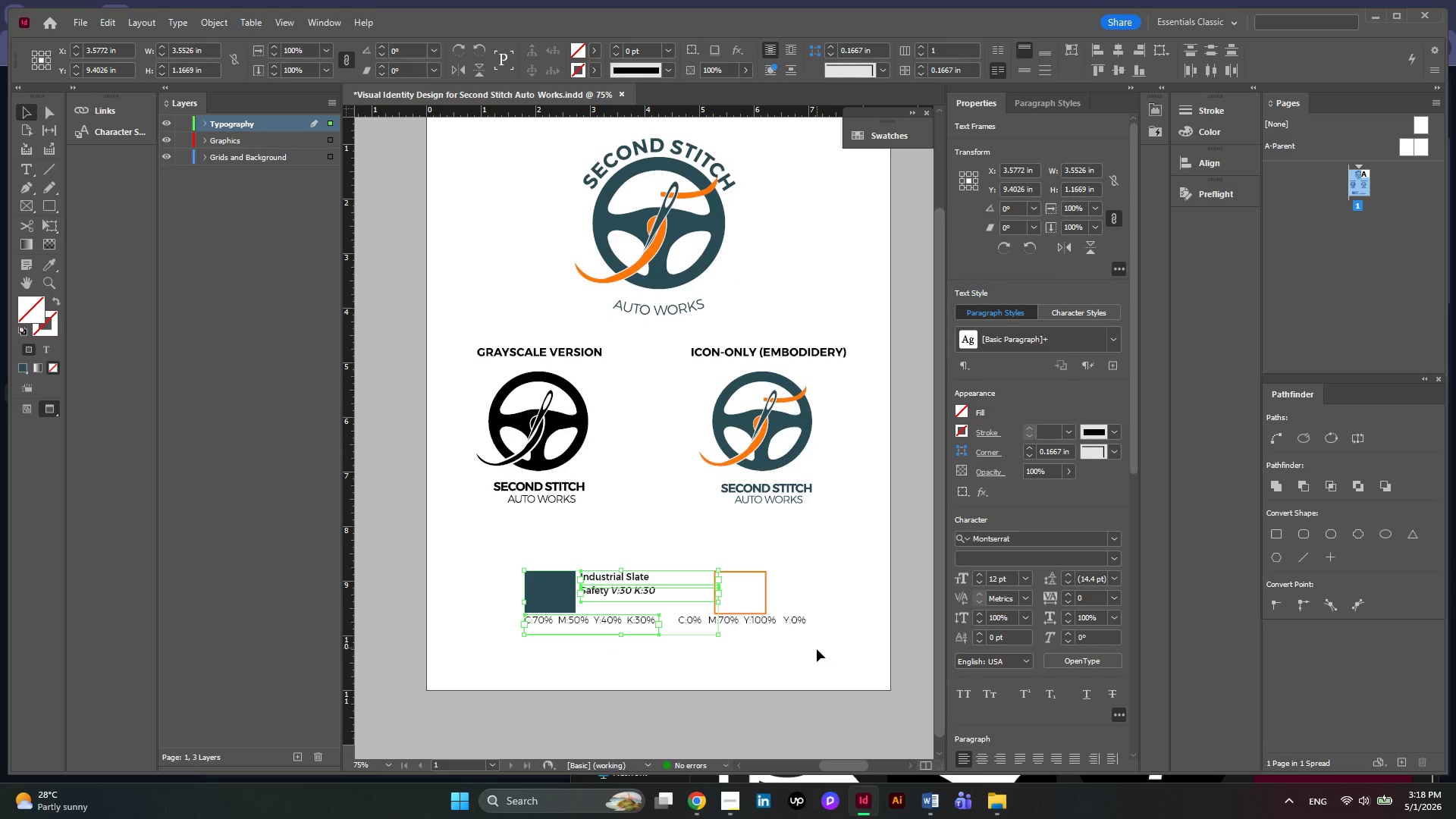 
hold_key(key=ShiftLeft, duration=0.97)
left_click_drag(start_coordinate=[817, 650], to_coordinate=[798, 617])
 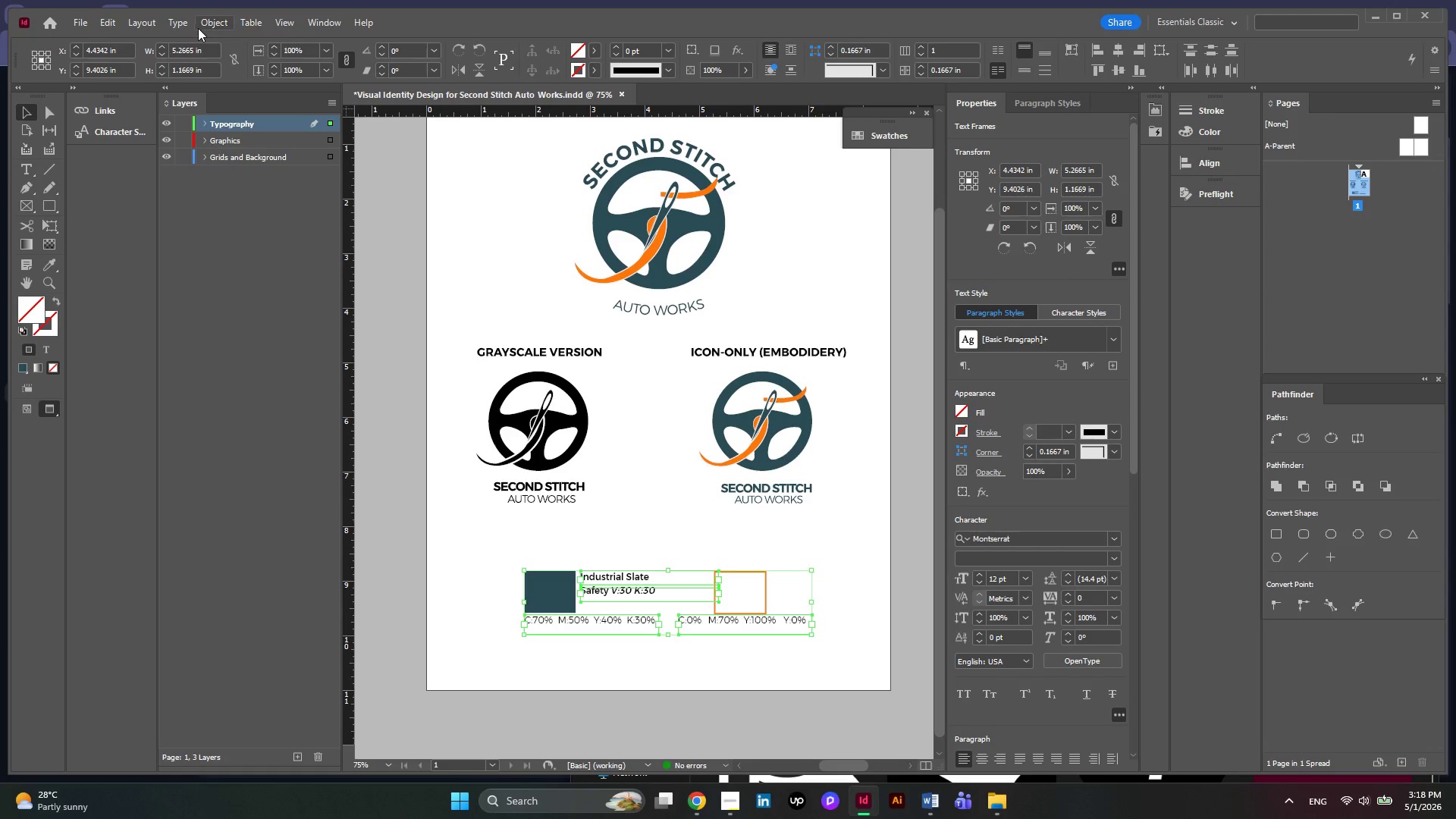 
left_click([187, 27])
 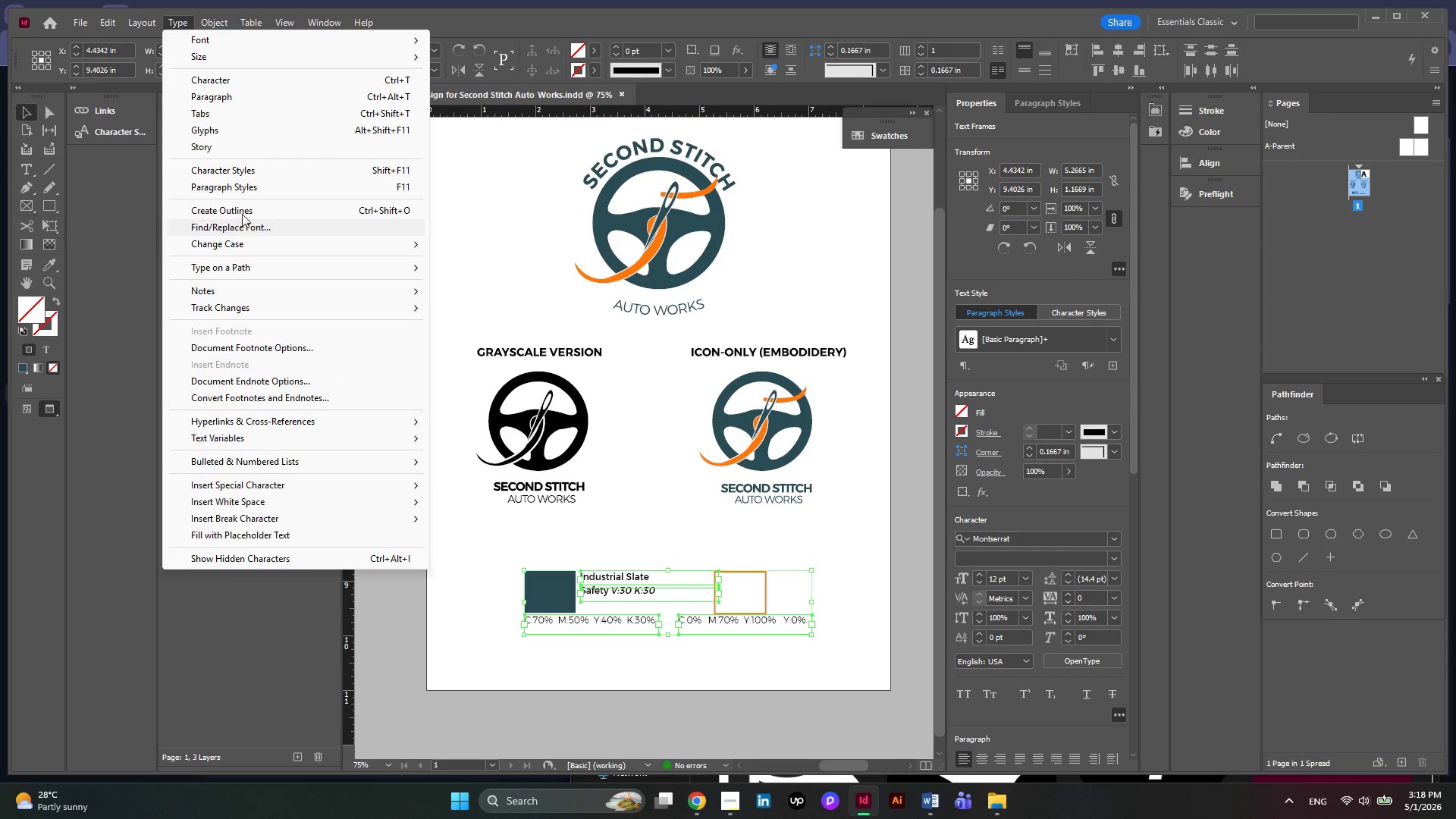 
left_click([234, 201])
 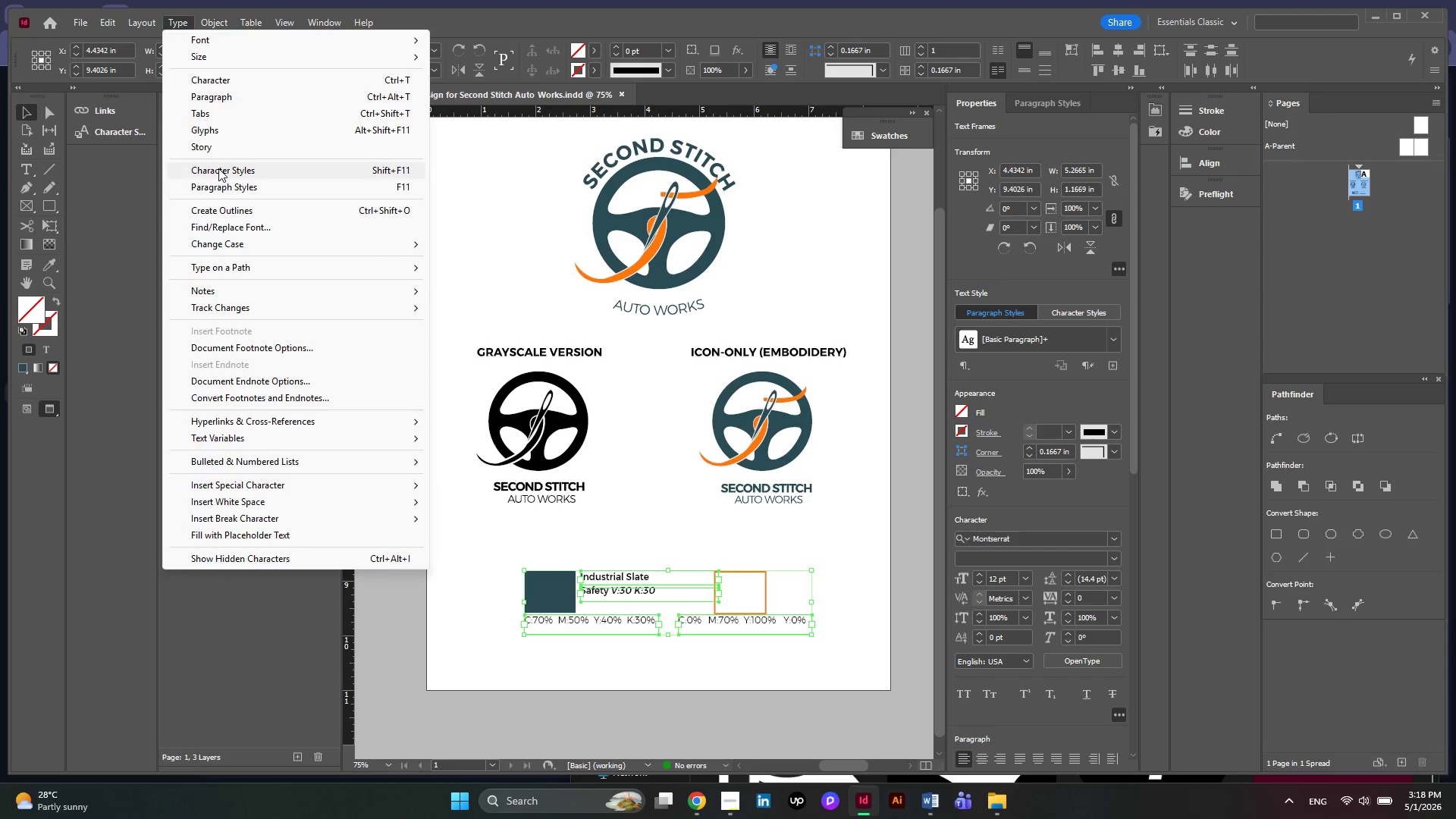 
left_click([250, 216])
 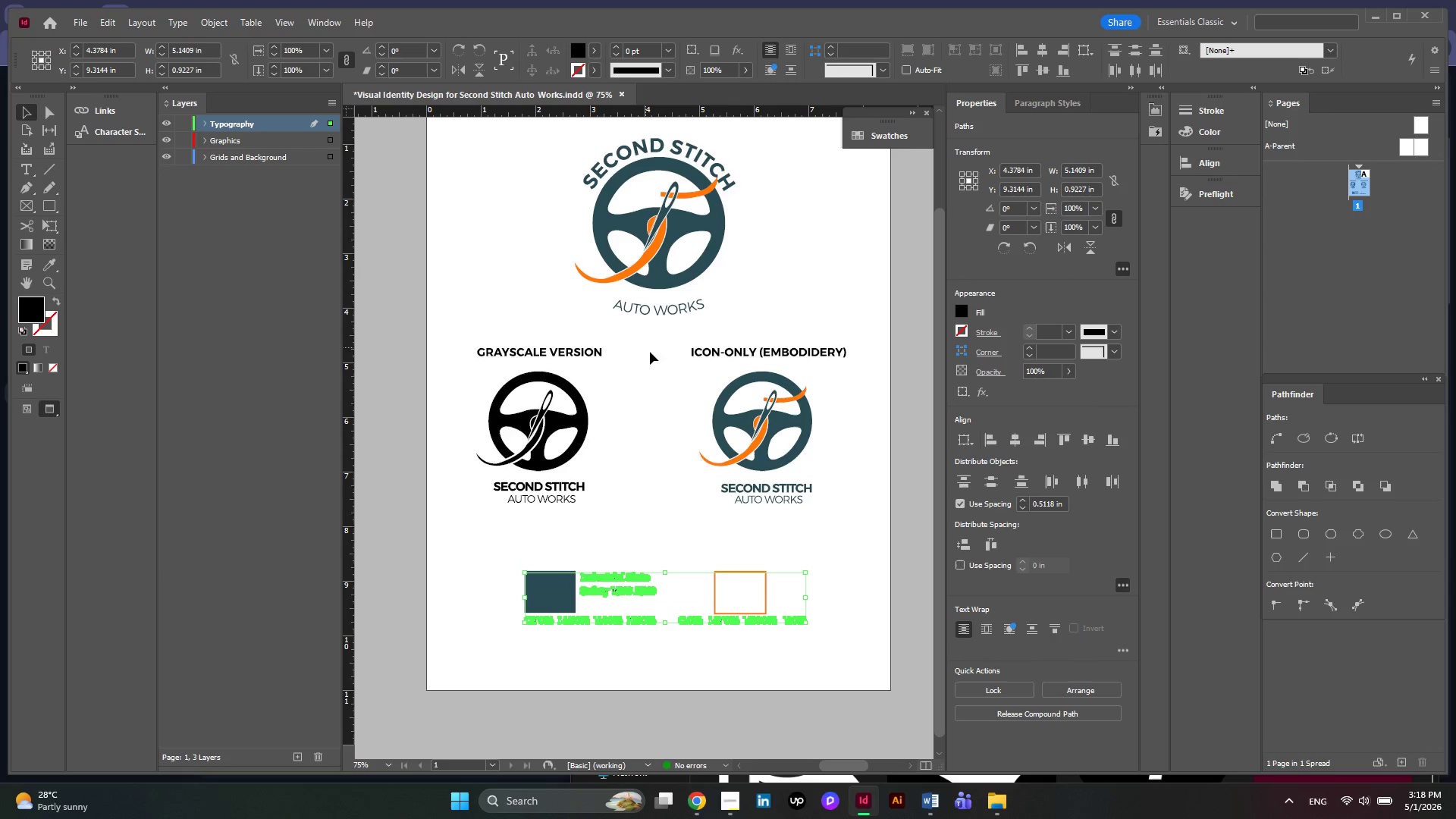 
left_click([635, 372])
 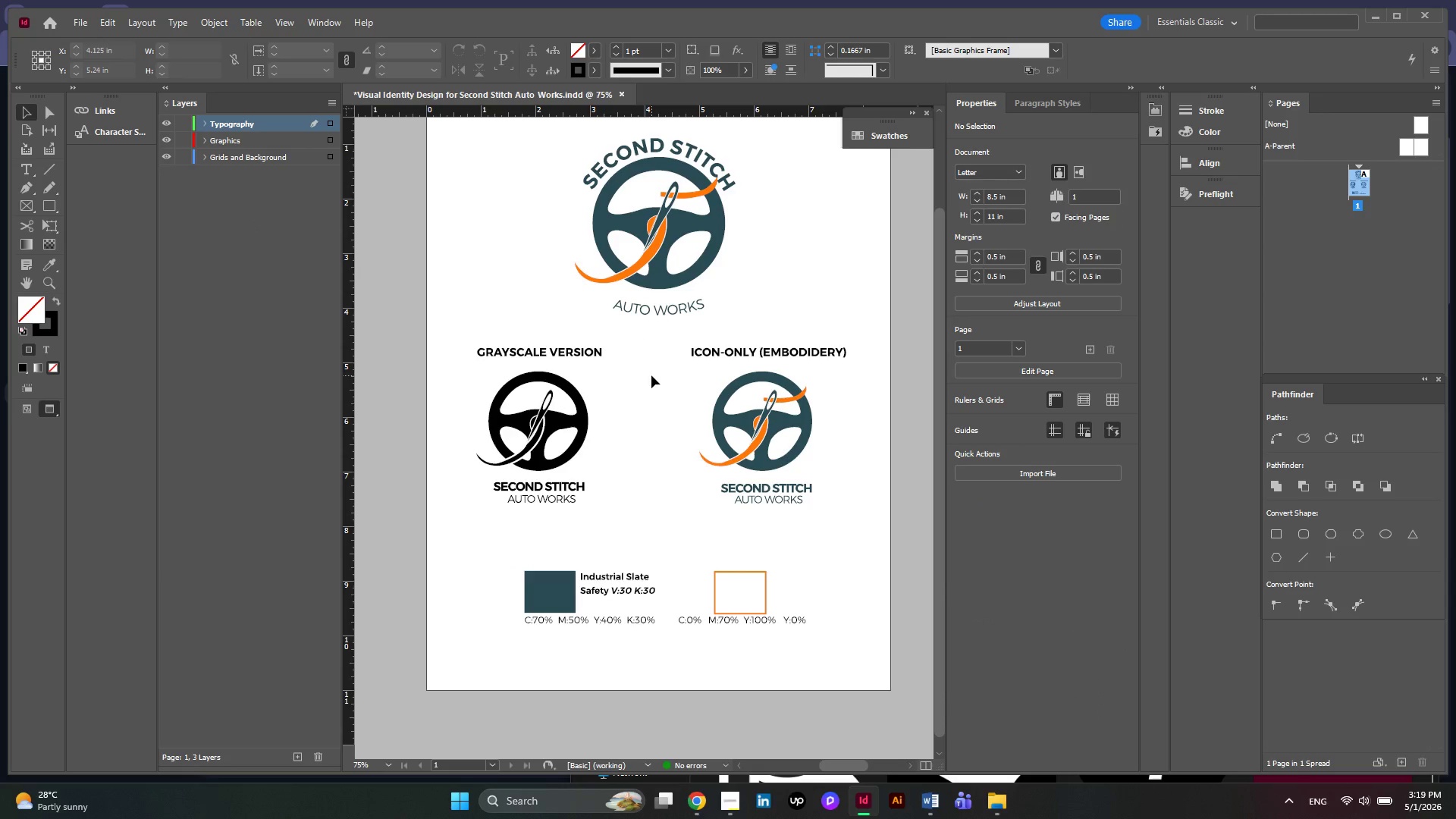 
scroll: coordinate [651, 363], scroll_direction: up, amount: 2.0
 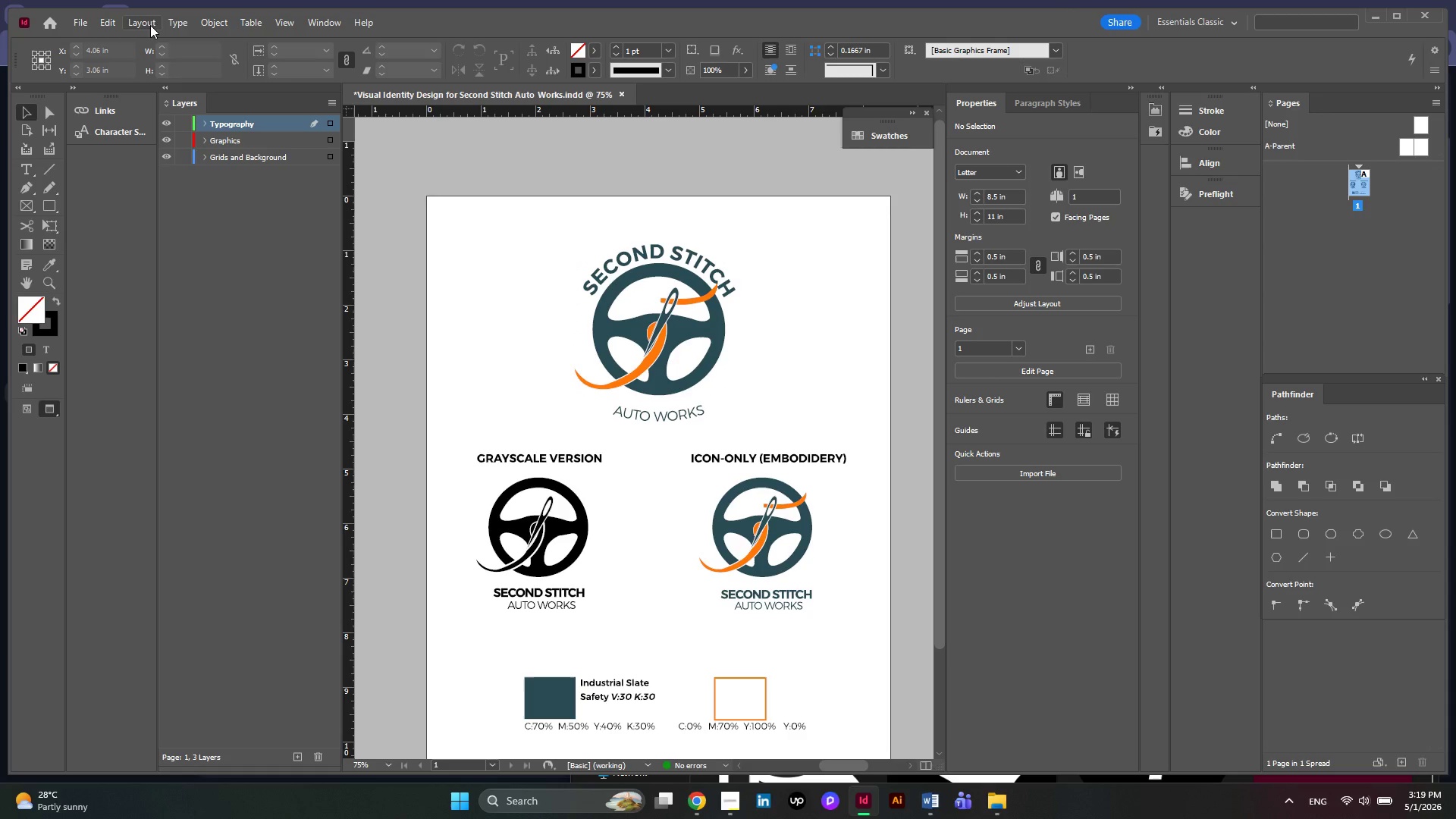 
left_click([80, 21])
 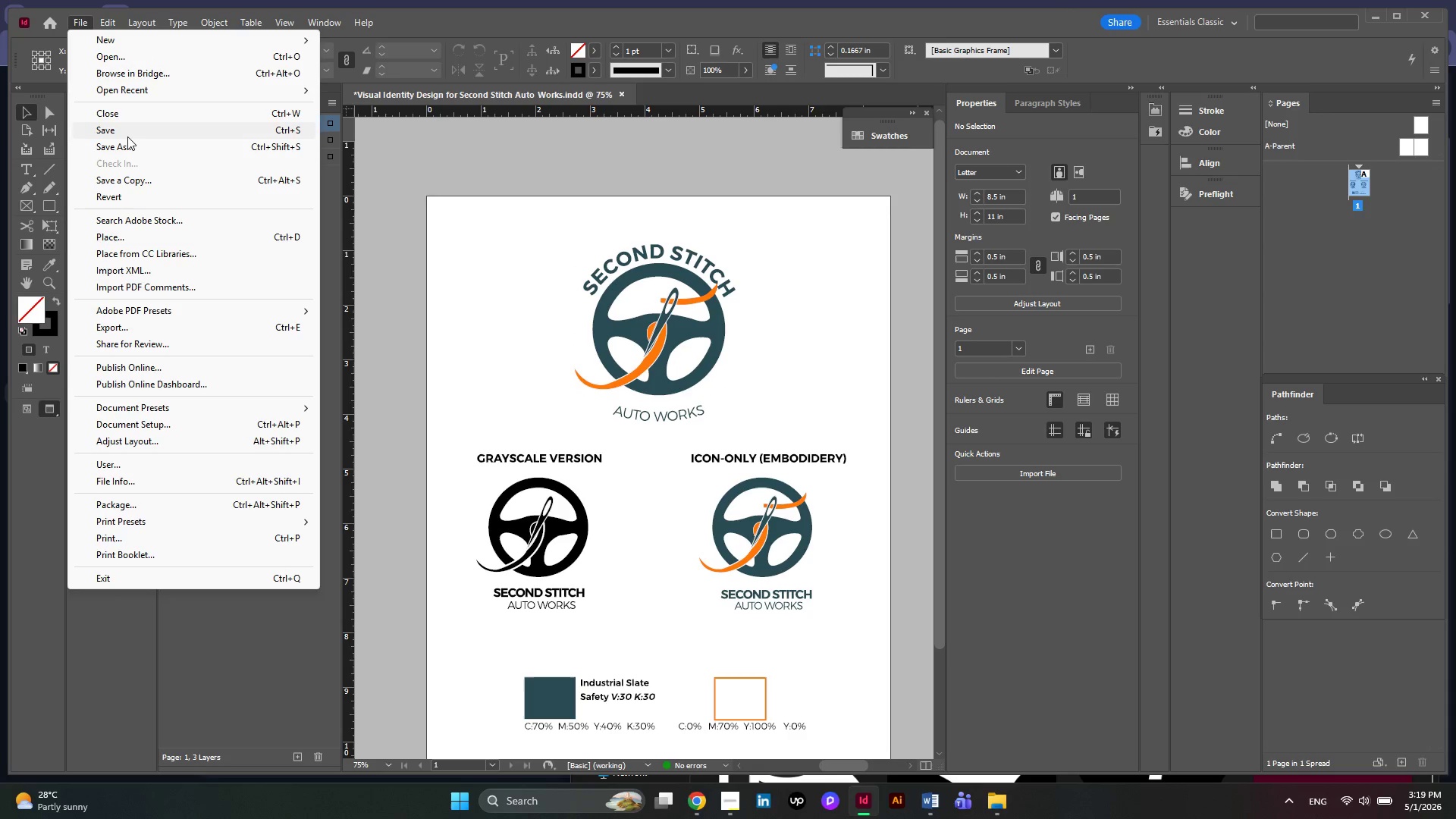 
left_click([127, 136])
 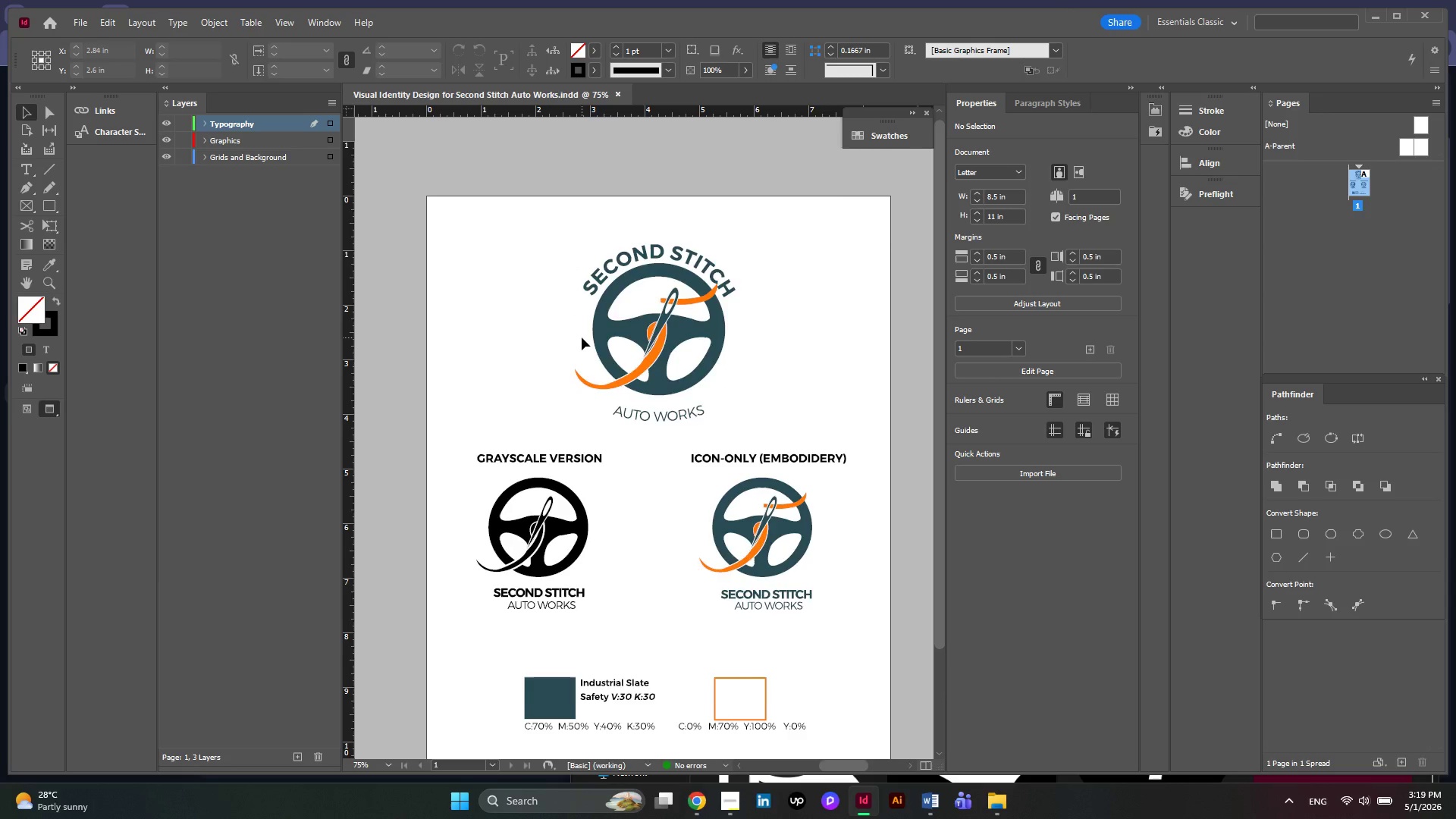 
scroll: coordinate [582, 337], scroll_direction: down, amount: 2.0
 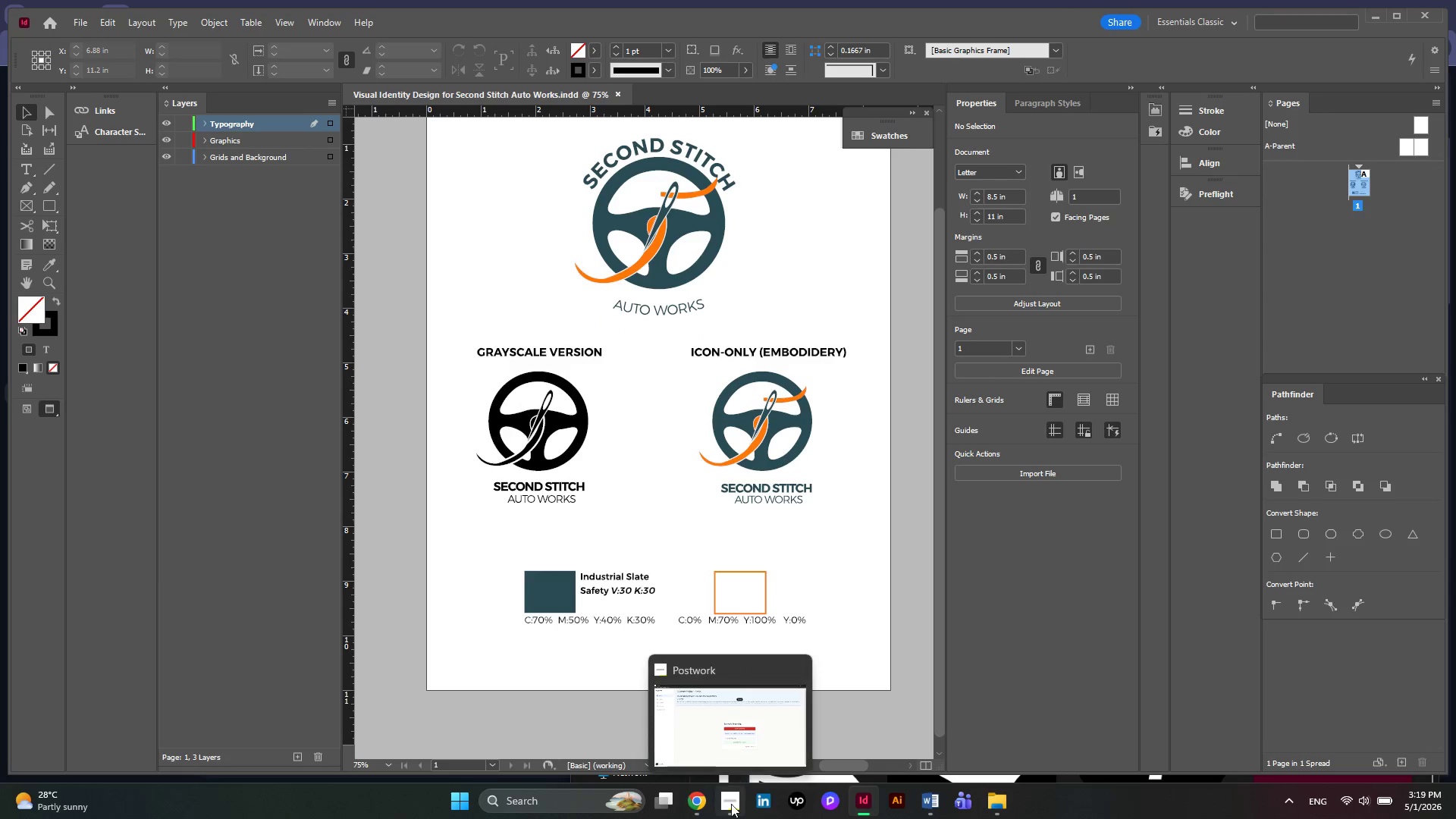 
left_click([731, 805])